 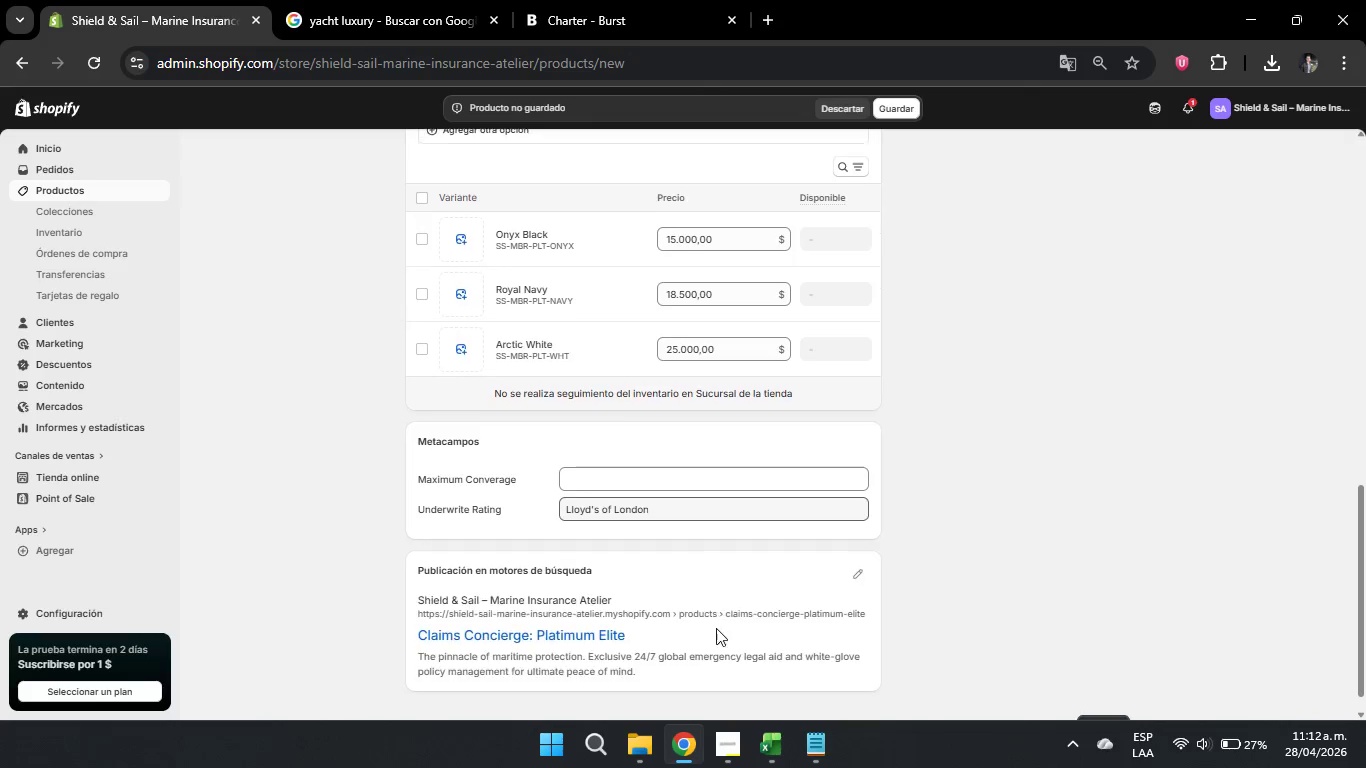 
scroll: coordinate [704, 619], scroll_direction: down, amount: 1.0
 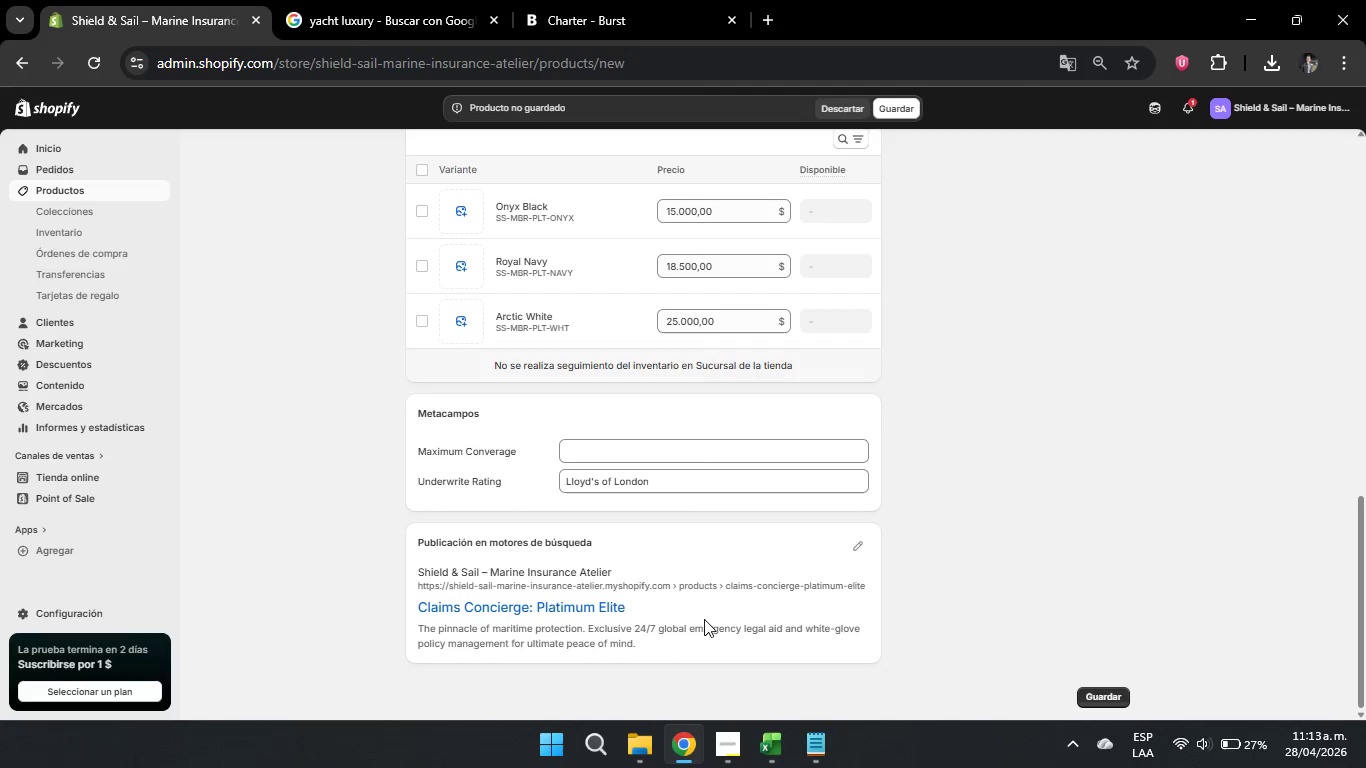 
wait(47.52)
 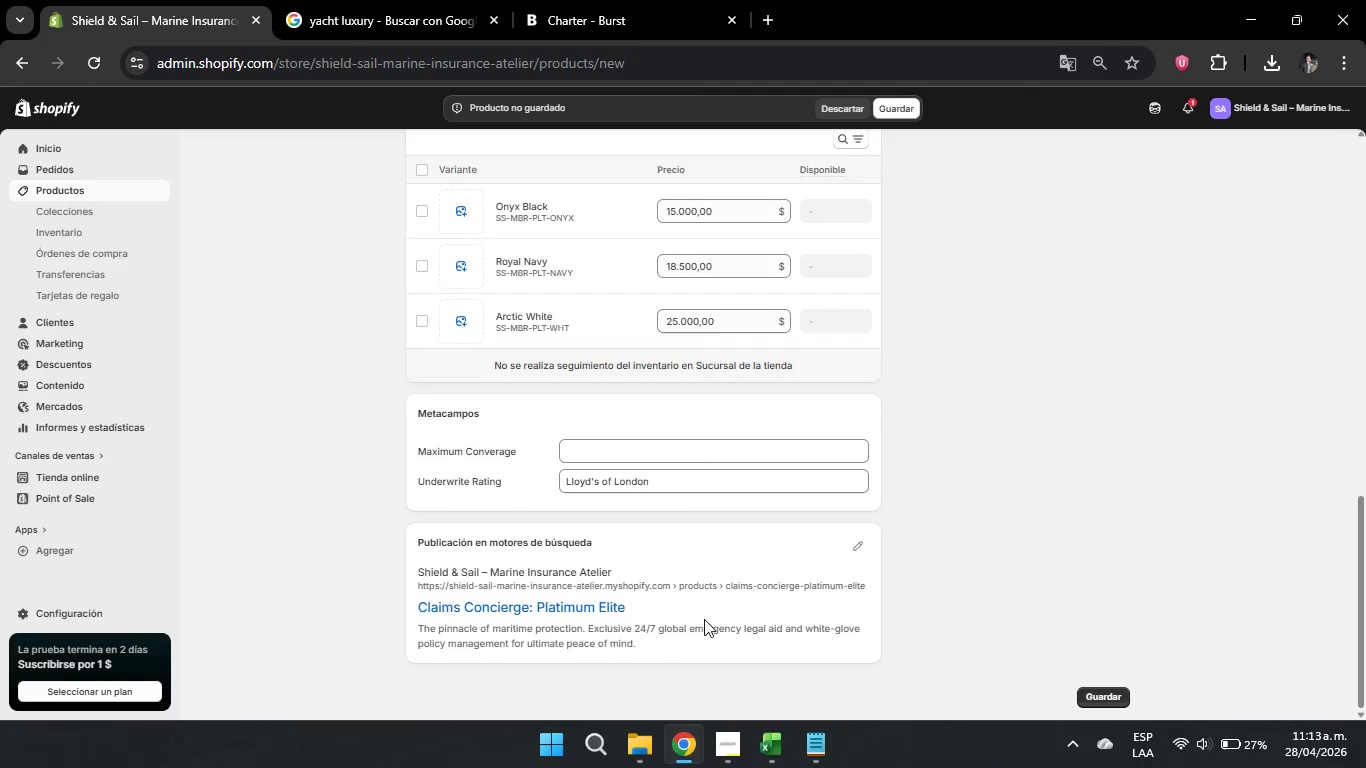 
scroll: coordinate [704, 619], scroll_direction: up, amount: 3.0
 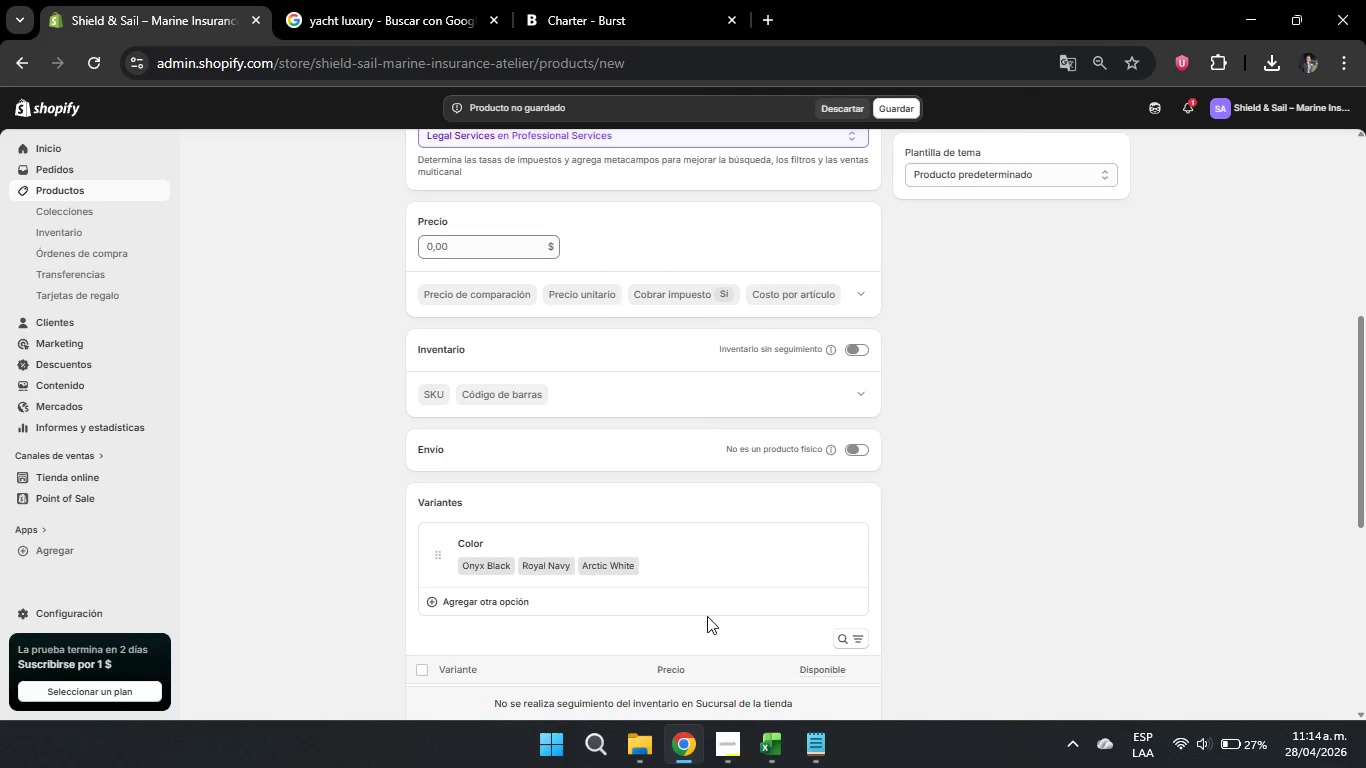 
wait(47.73)
 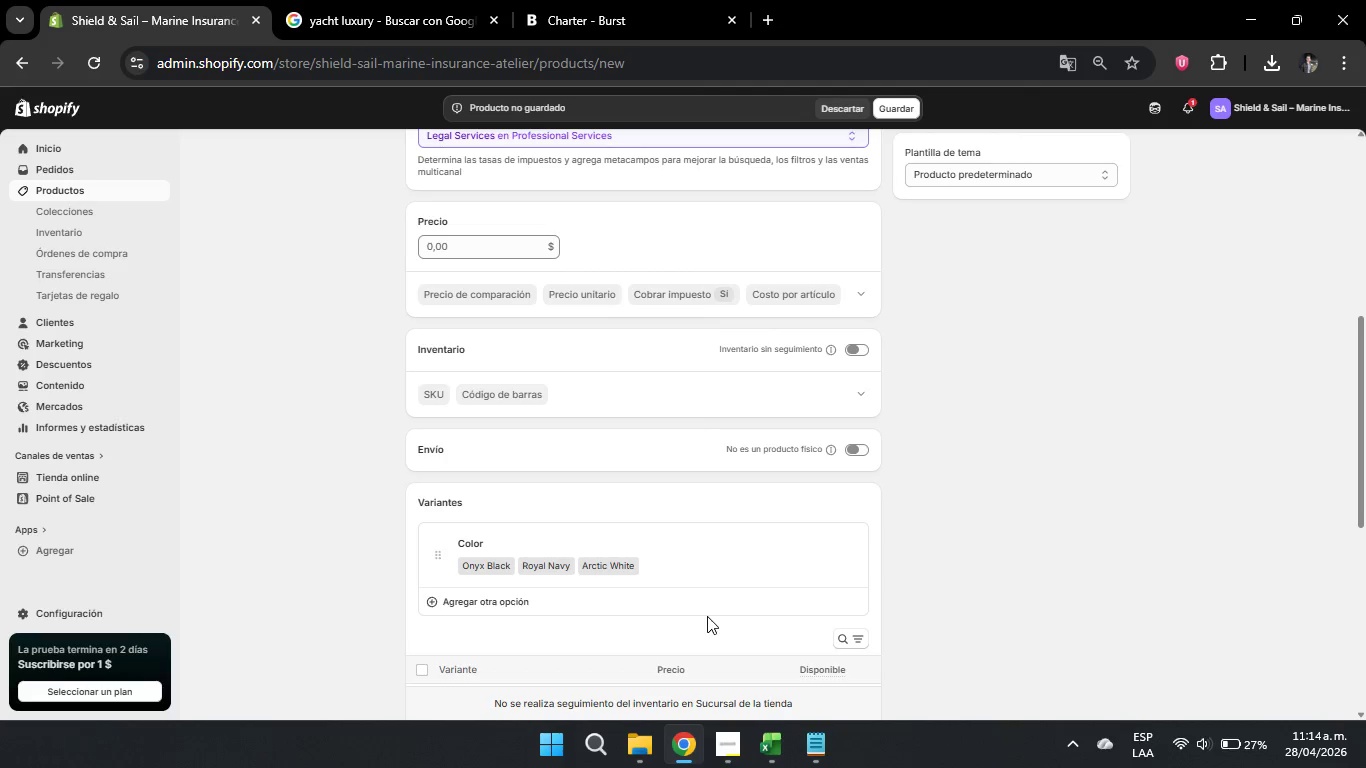 
scroll: coordinate [618, 609], scroll_direction: down, amount: 3.0
 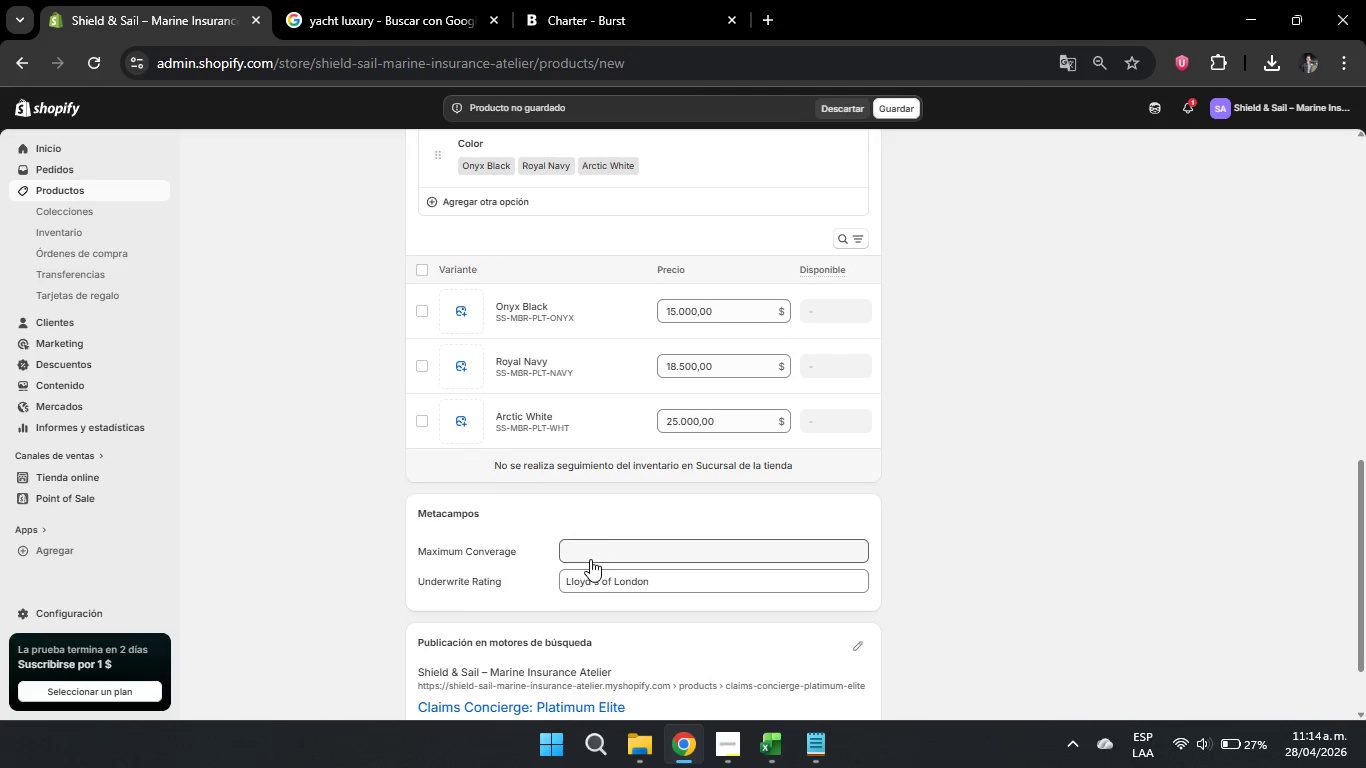 
left_click([591, 559])
 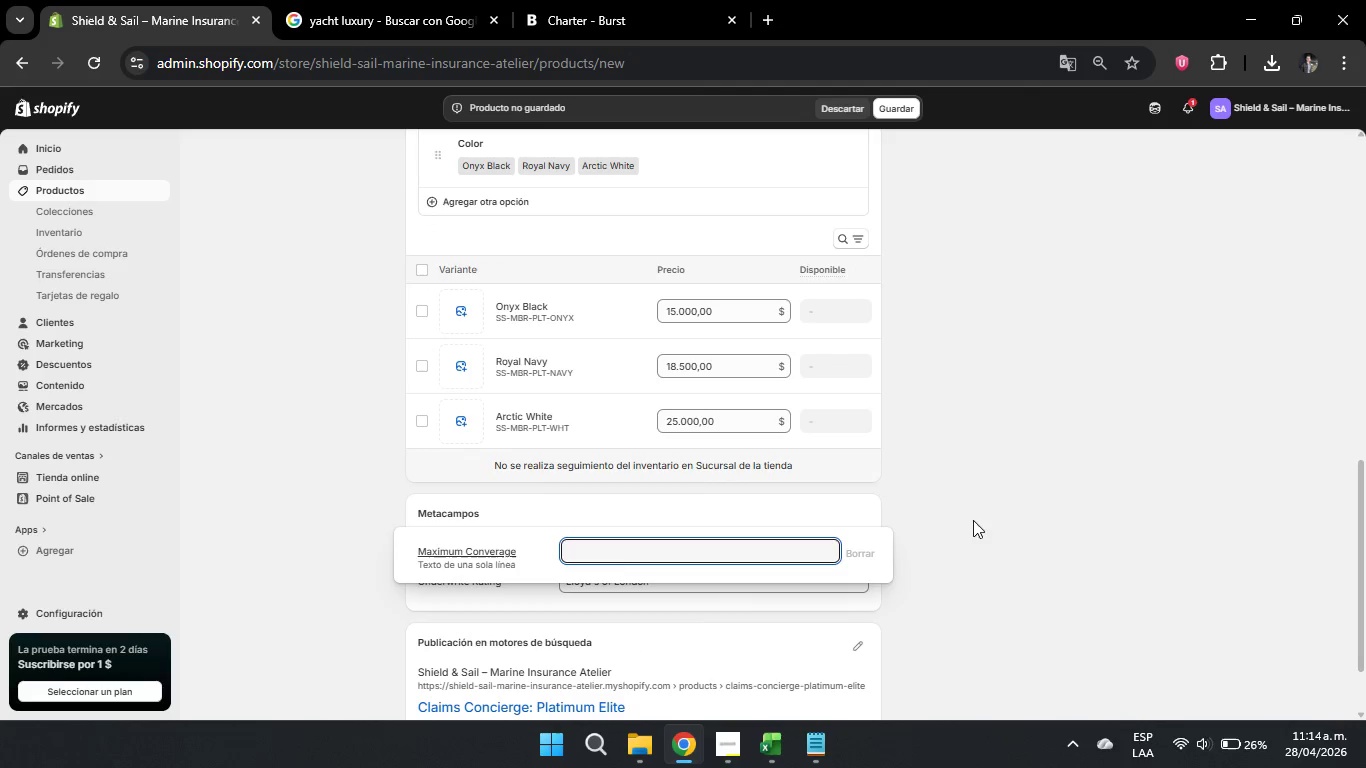 
left_click([1012, 507])
 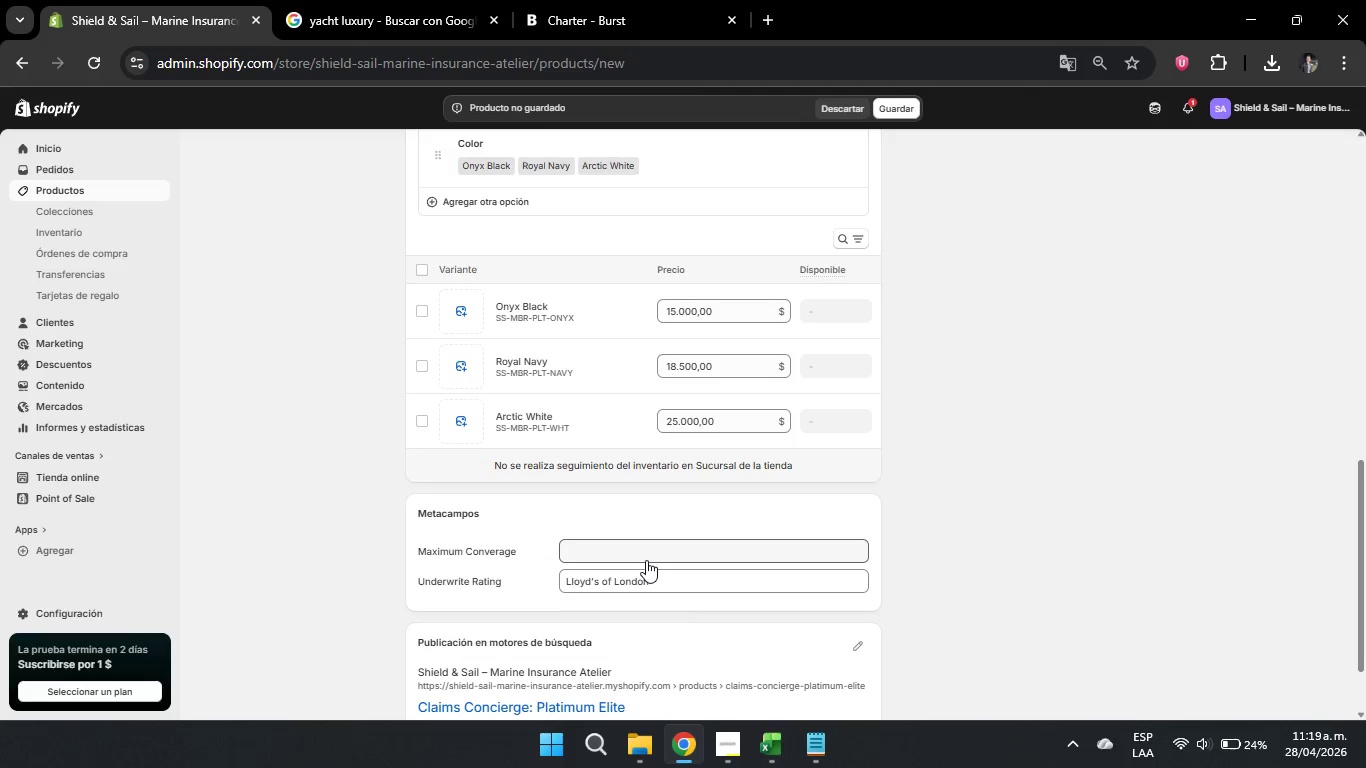 
wait(299.58)
 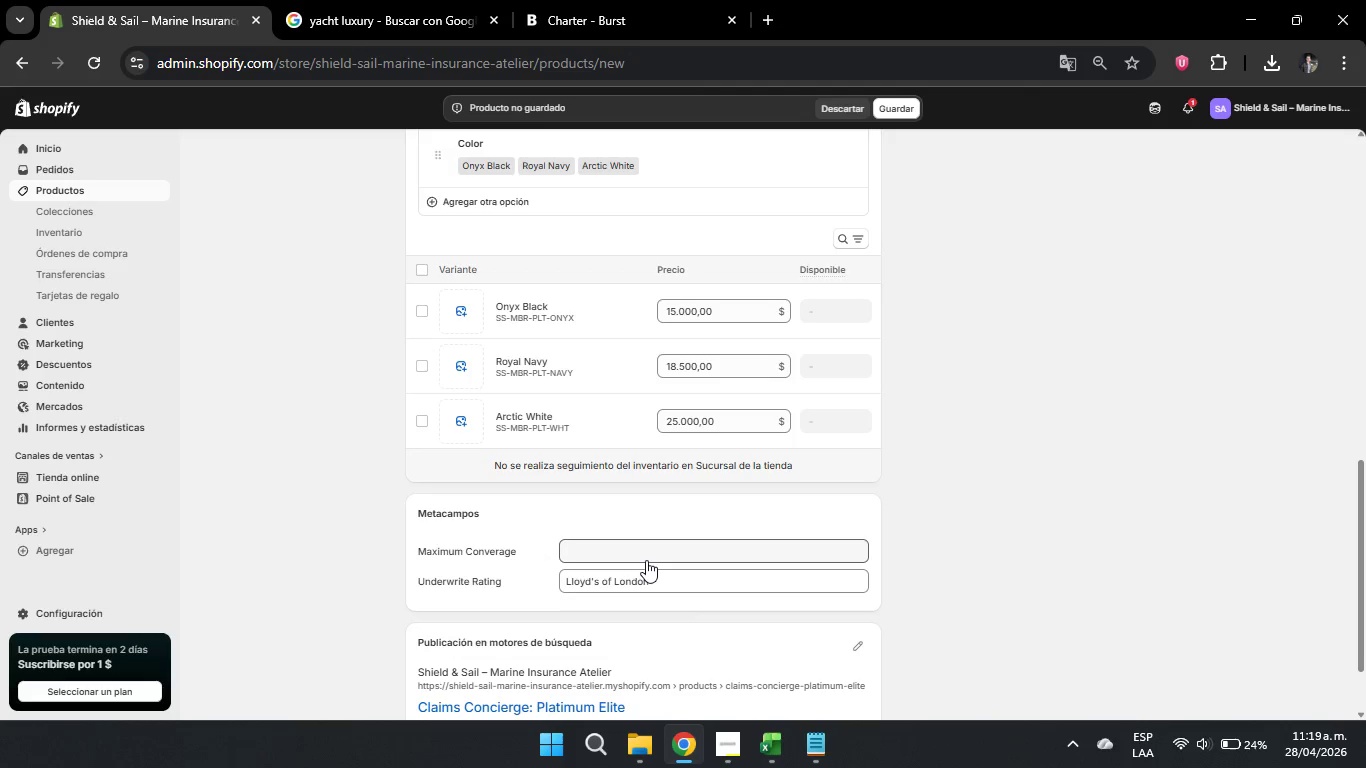 
left_click([613, 552])
 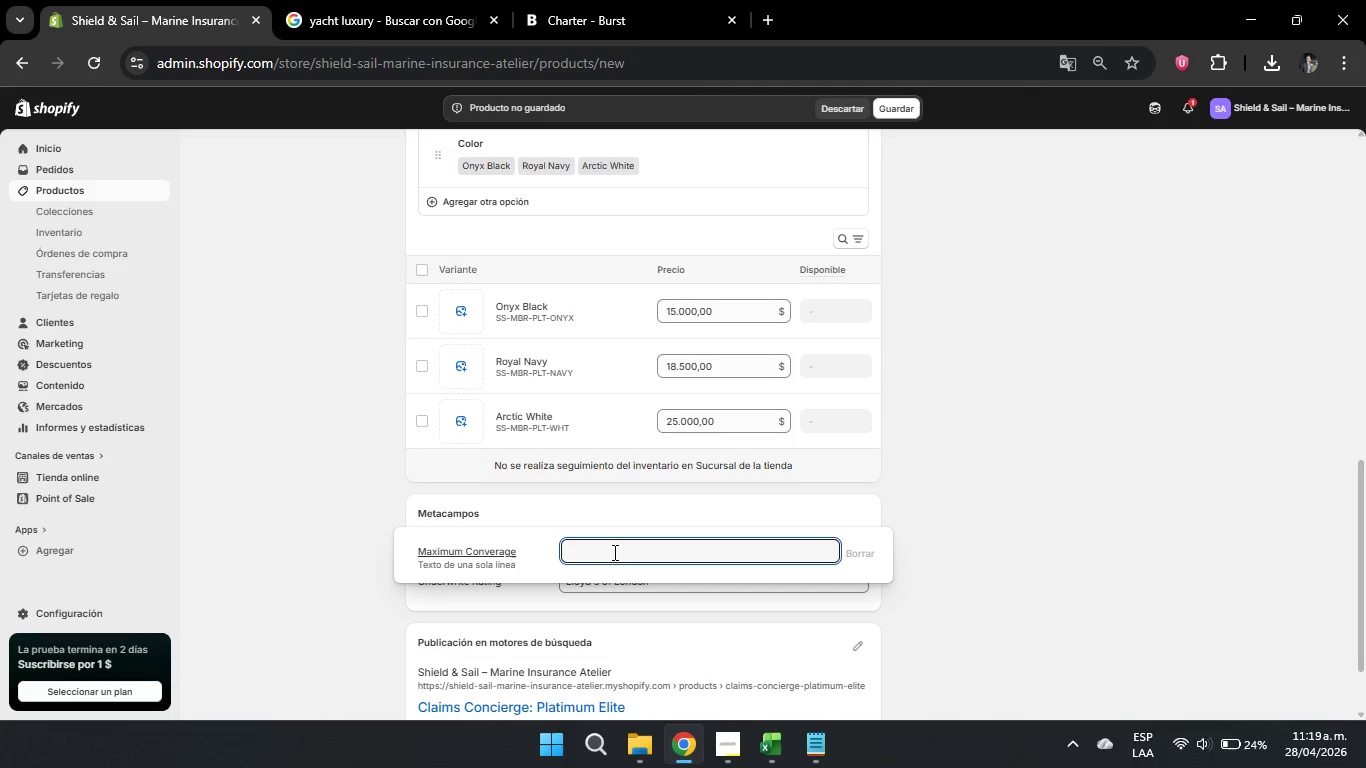 
type(Ultimate Bespoke Risk Ma)
 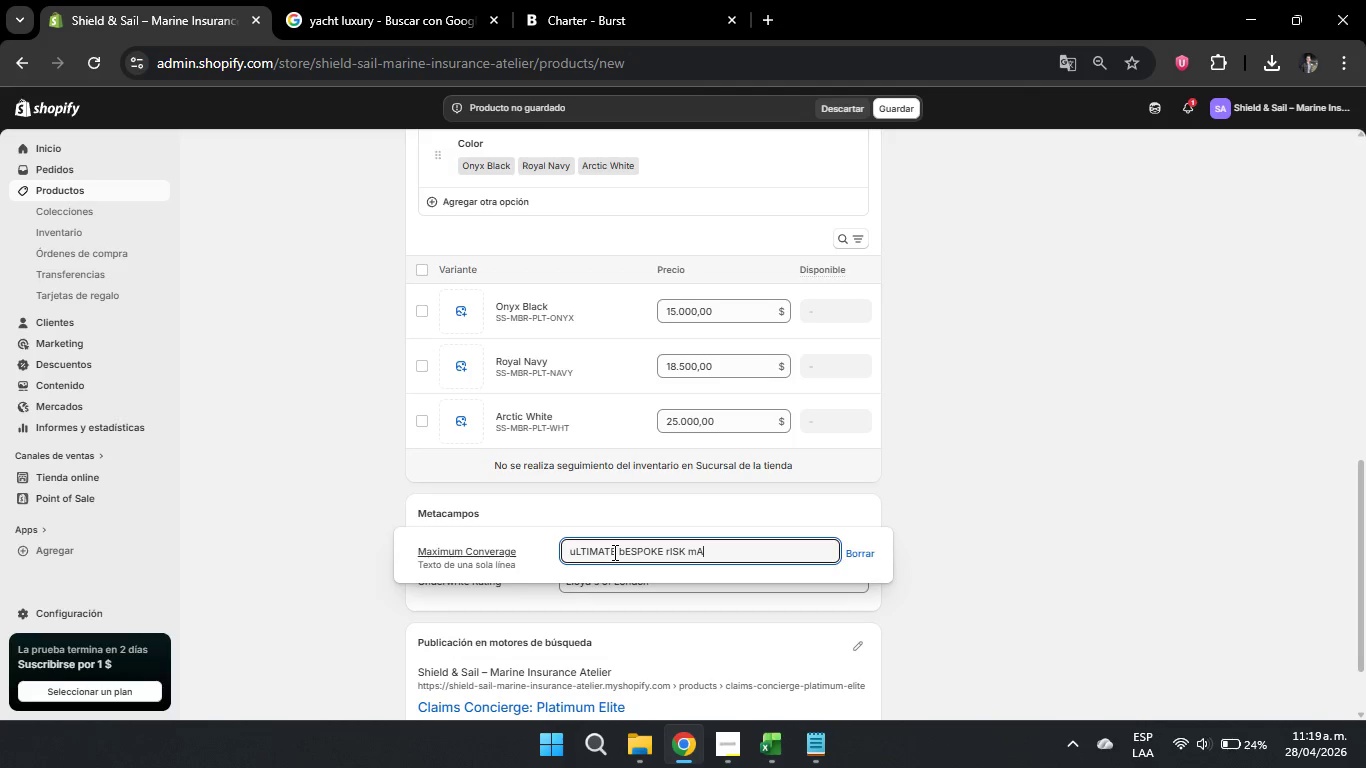 
hold_key(key=Backspace, duration=1.52)
 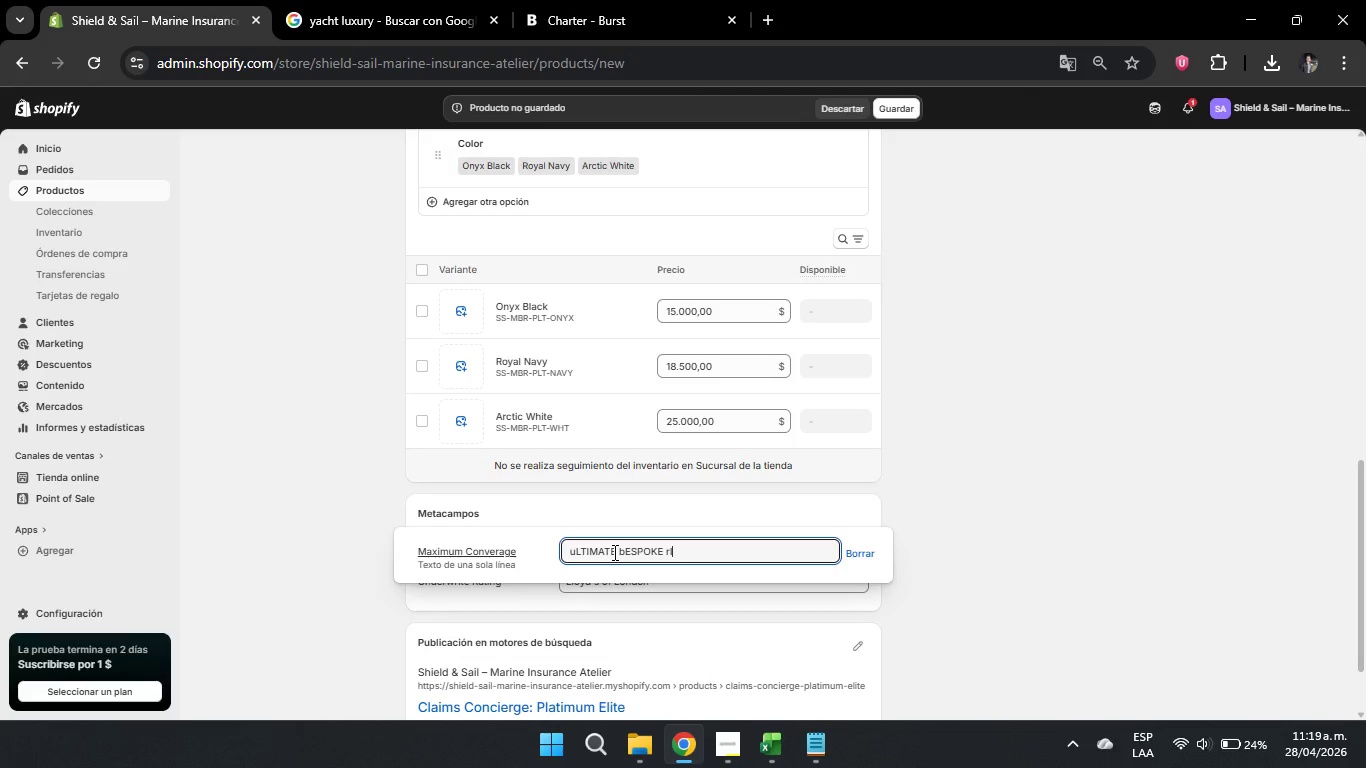 
hold_key(key=Backspace, duration=1.14)
 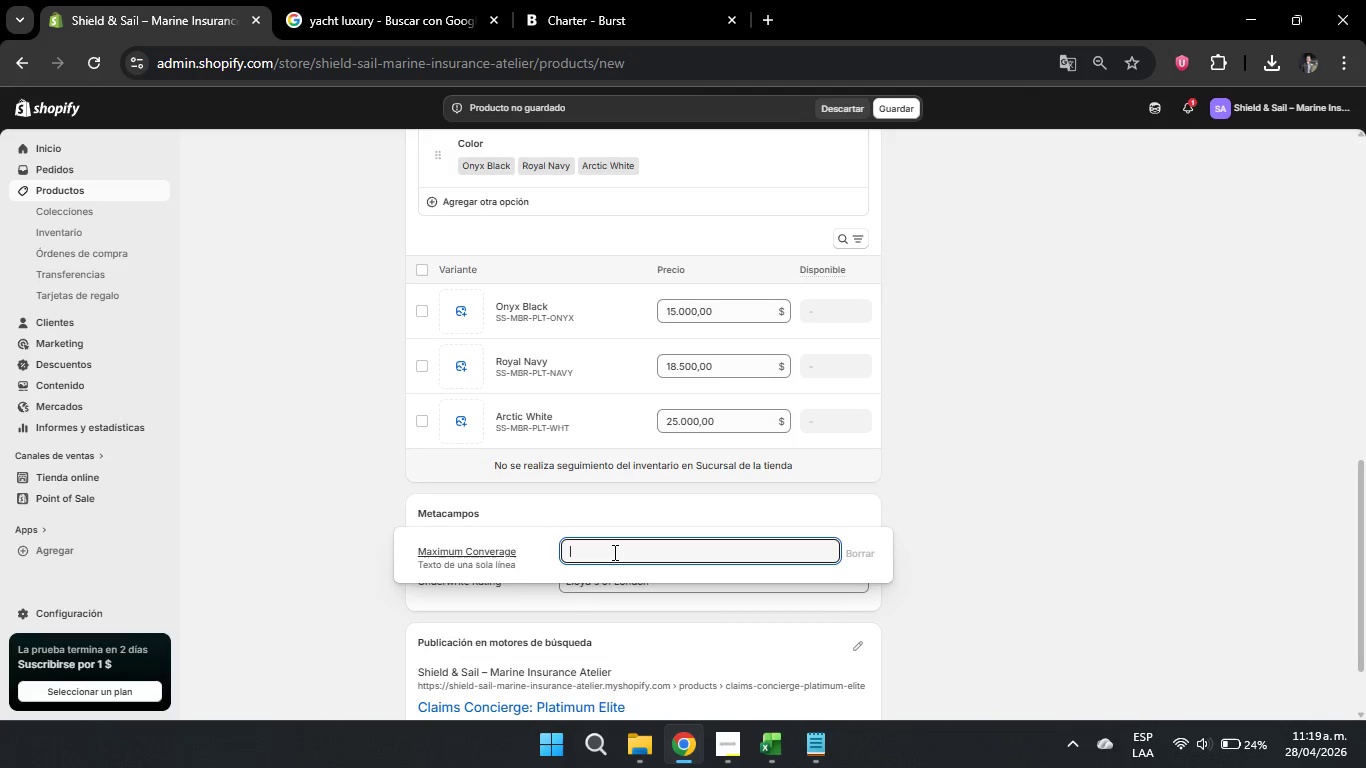 
type(Ultimate)
 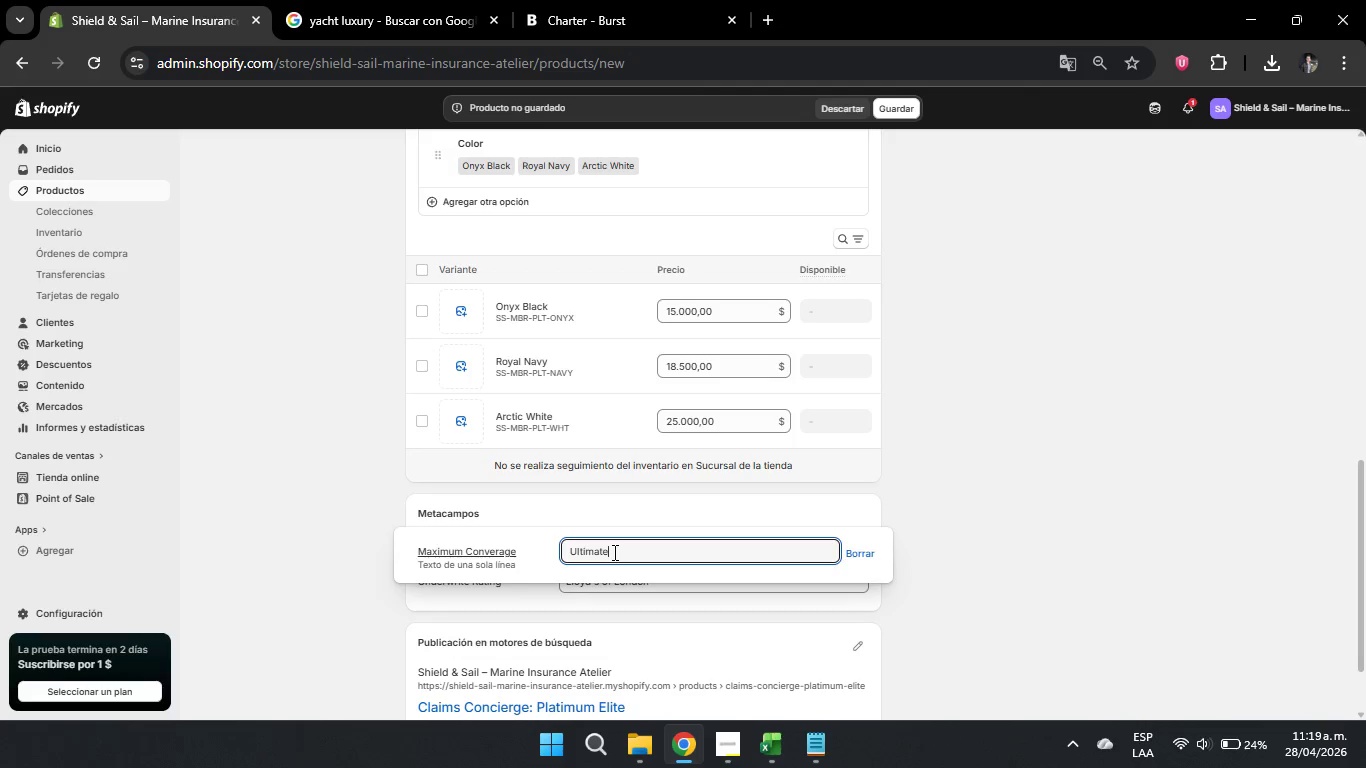 
wait(12.83)
 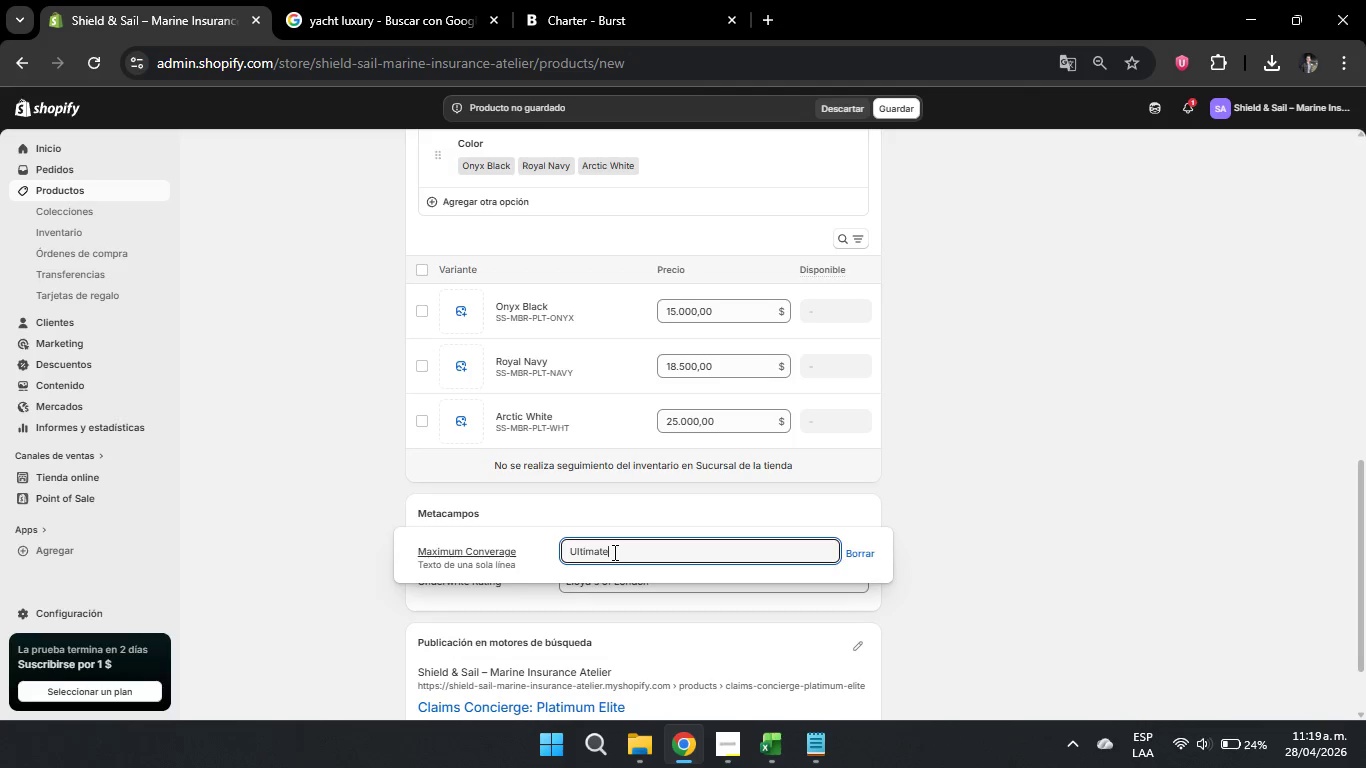 
type( Bespoke Risk management 38 real )
key(Backspace)
key(Backspace)
key(Backspace)
key(Backspace)
key(Backspace)
 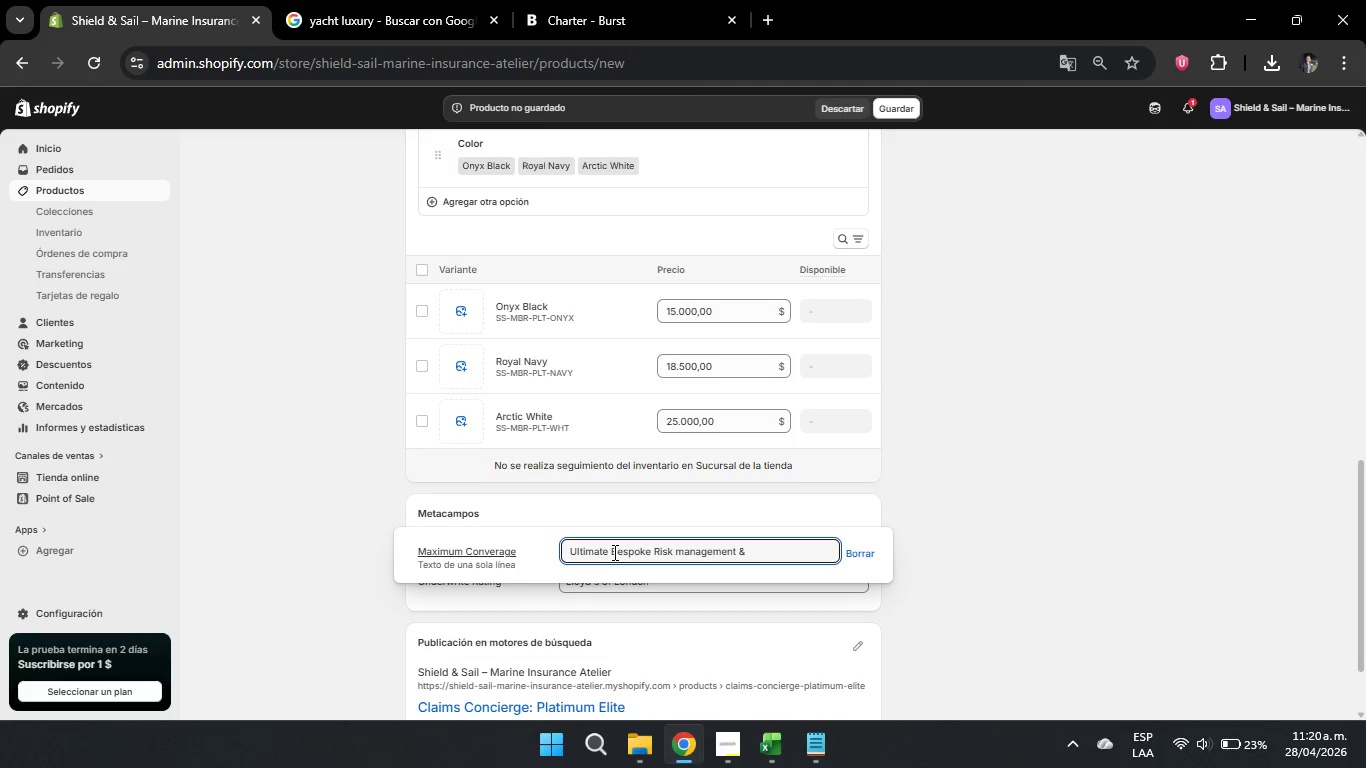 
 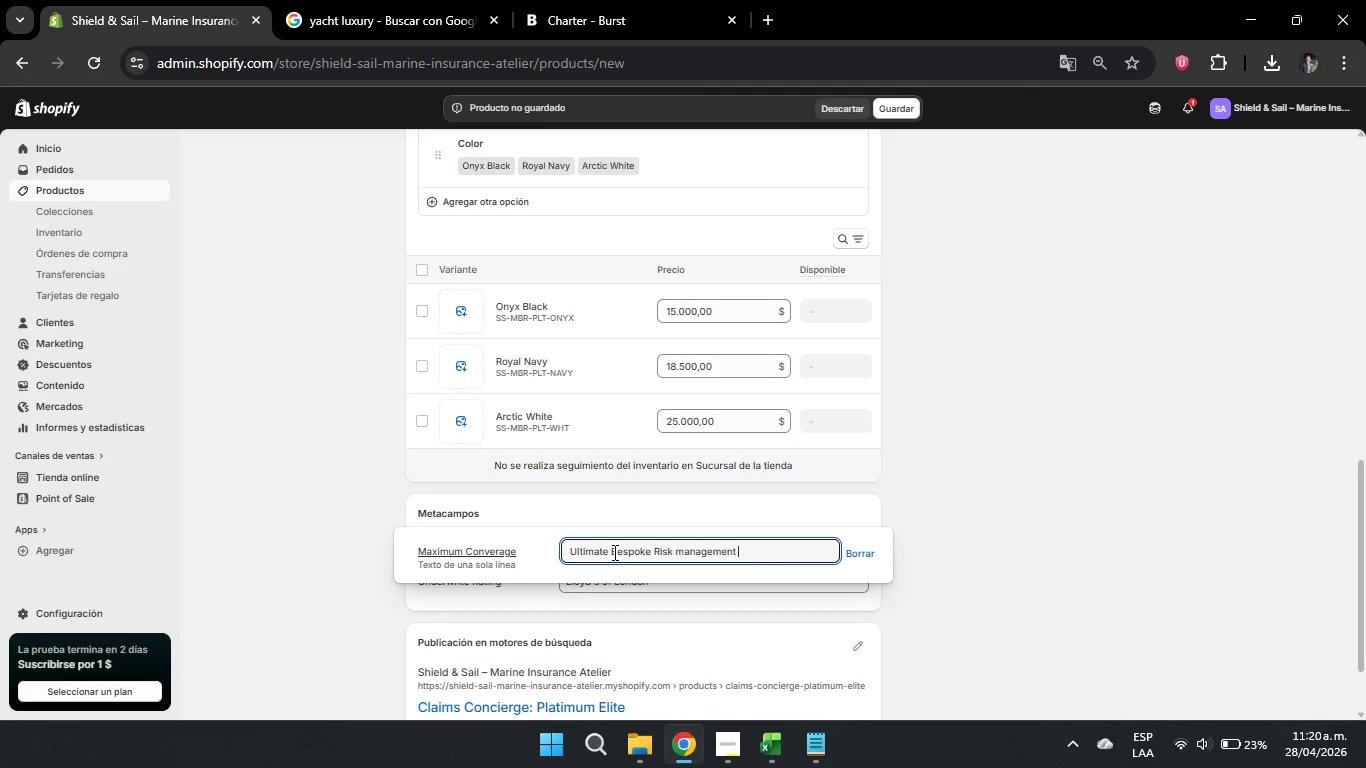 
hold_key(key=AltLeft, duration=0.83)
 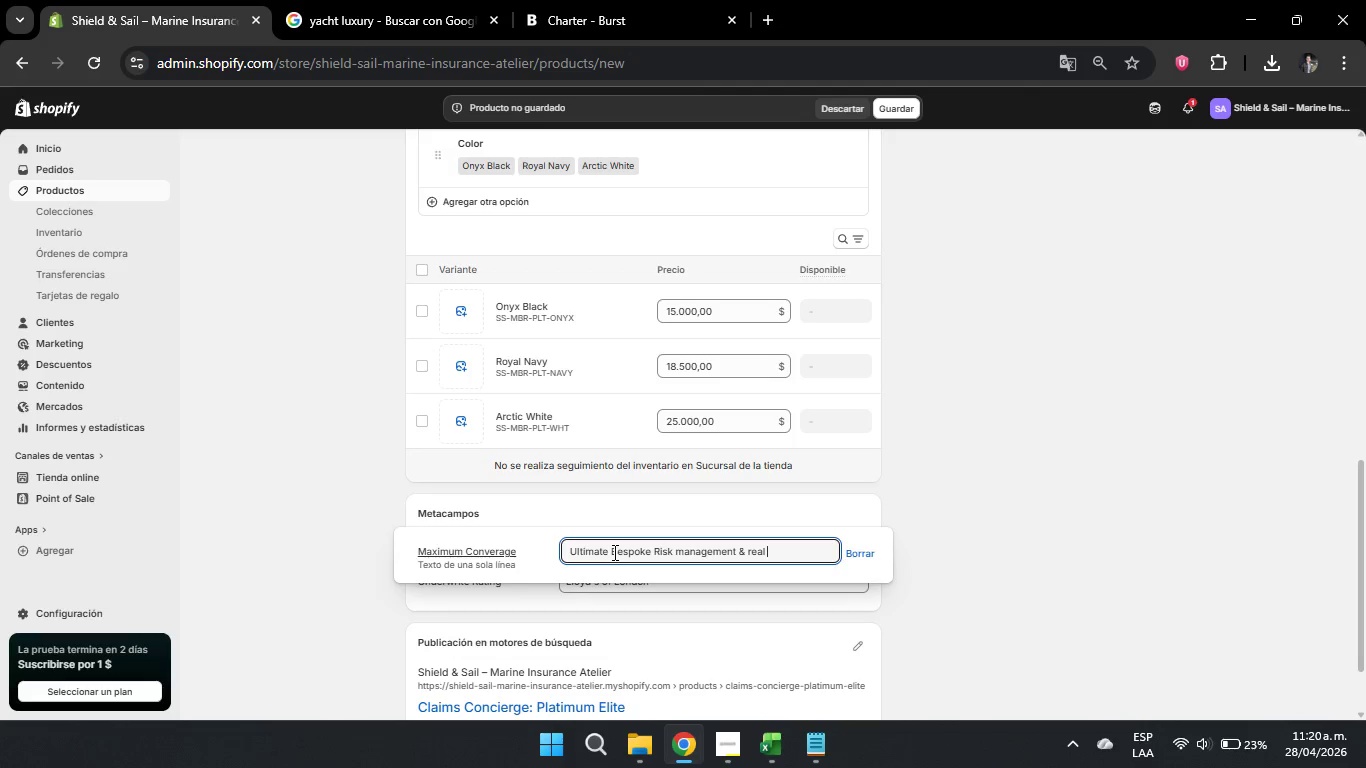 
left_click([686, 554])
 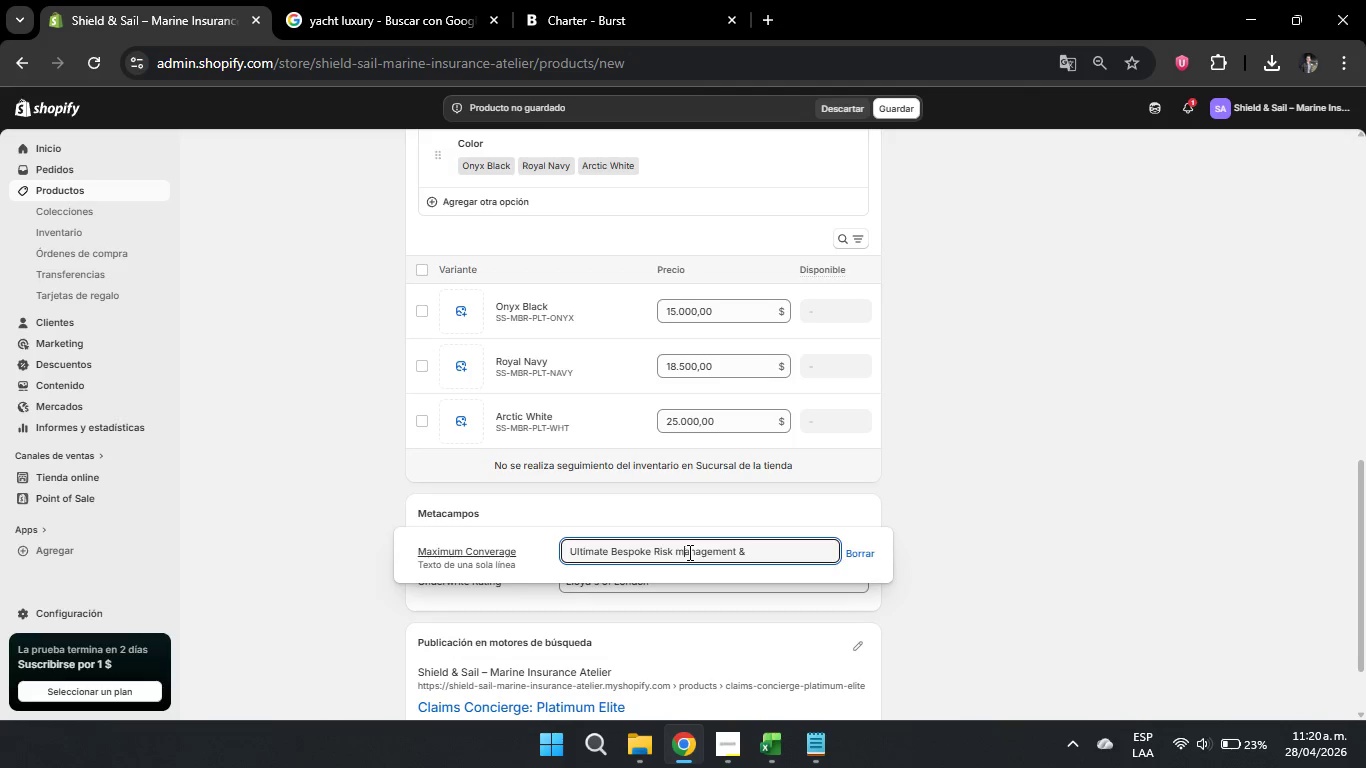 
key(Backspace)
 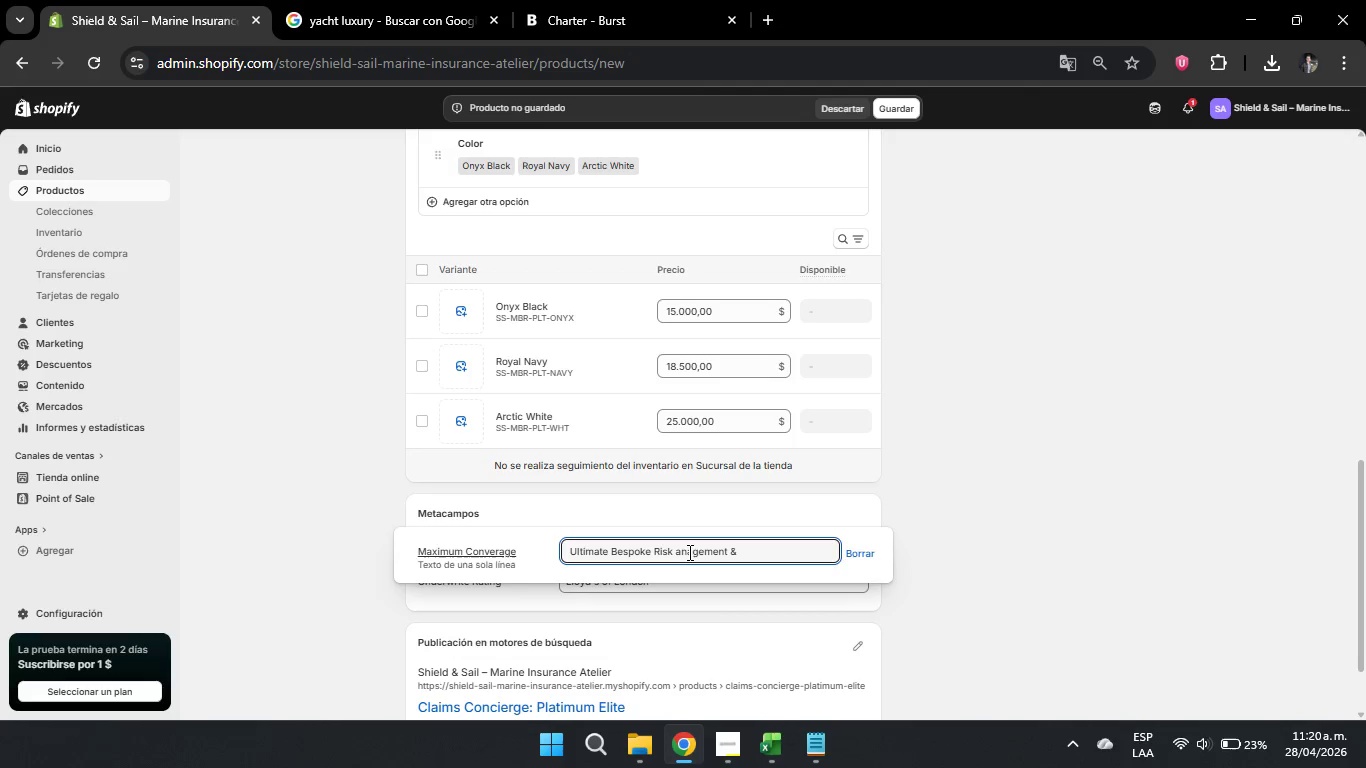 
key(Shift+ShiftRight)
 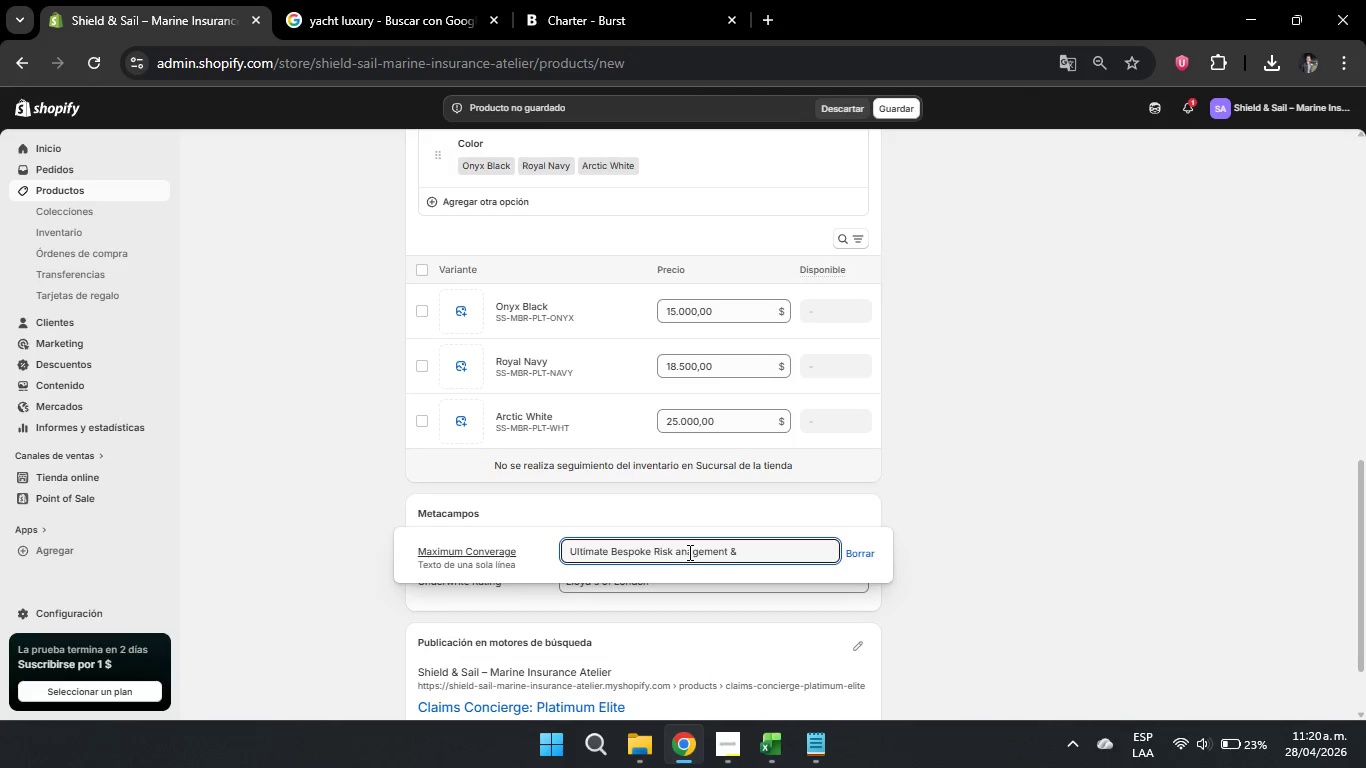 
key(Shift+M)
 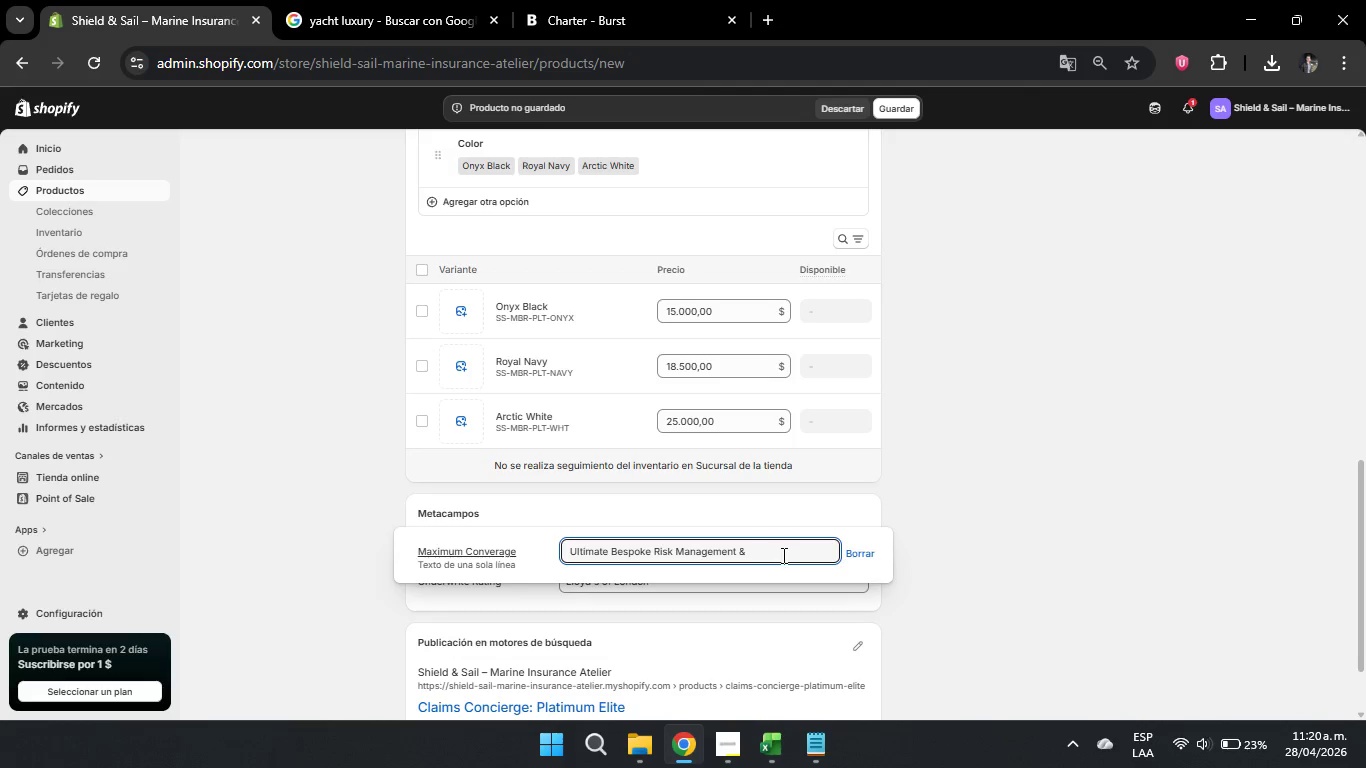 
left_click([790, 544])
 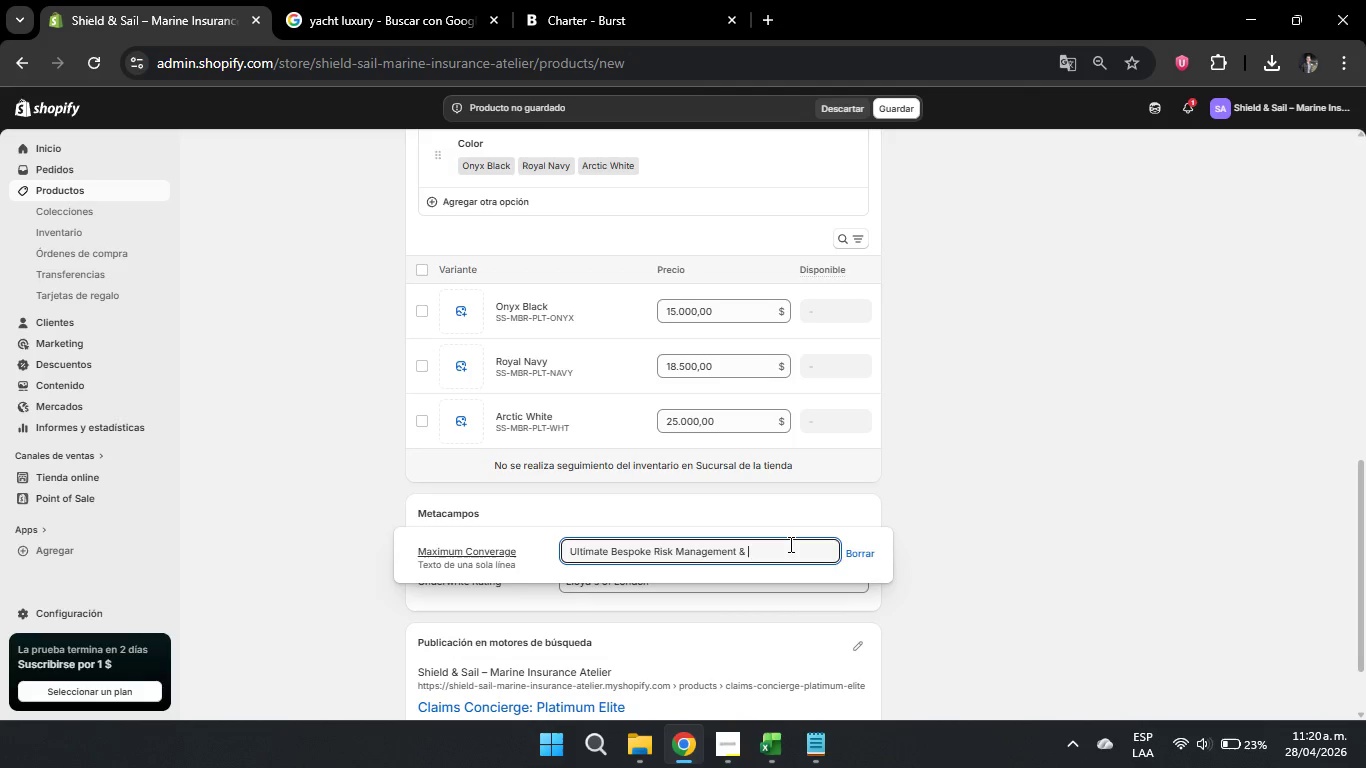 
type(Real-time)
 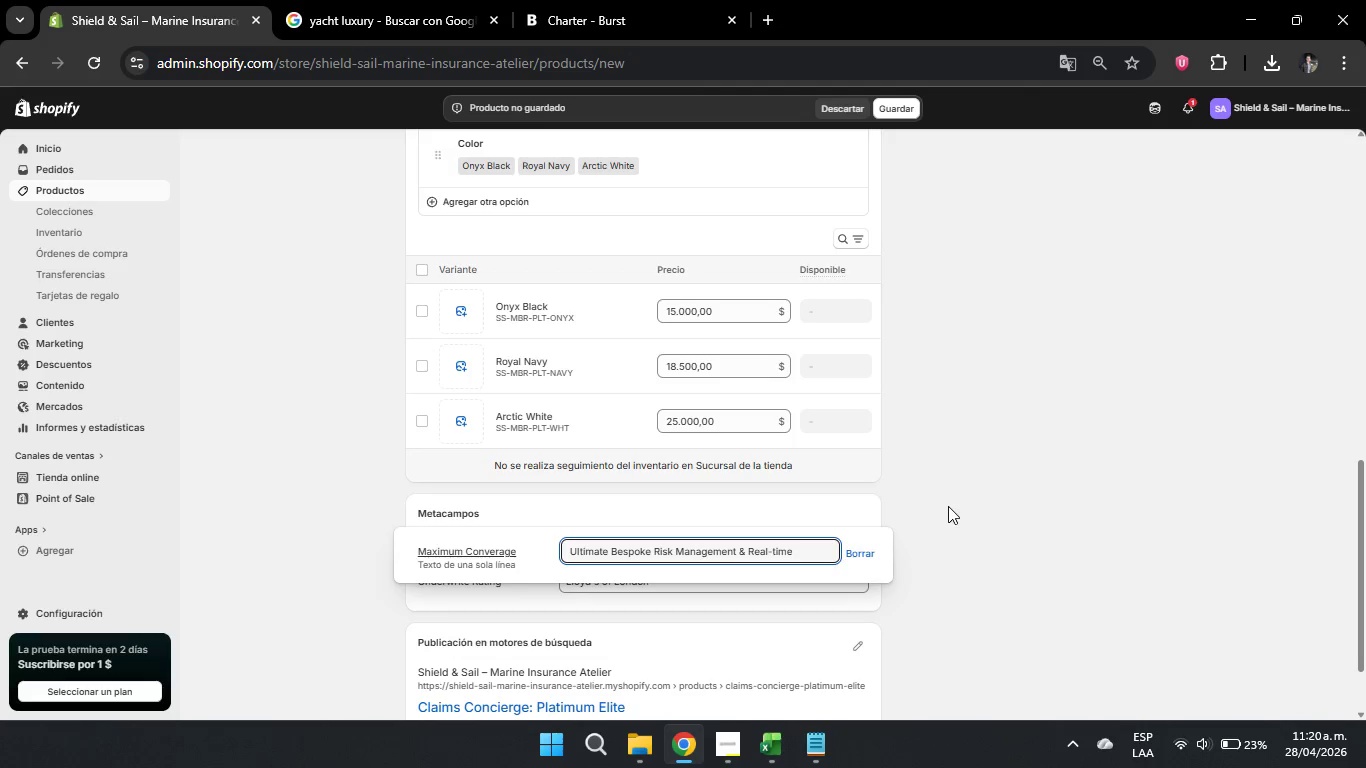 
type( Globla)
key(Backspace)
key(Backspace)
type(al)
 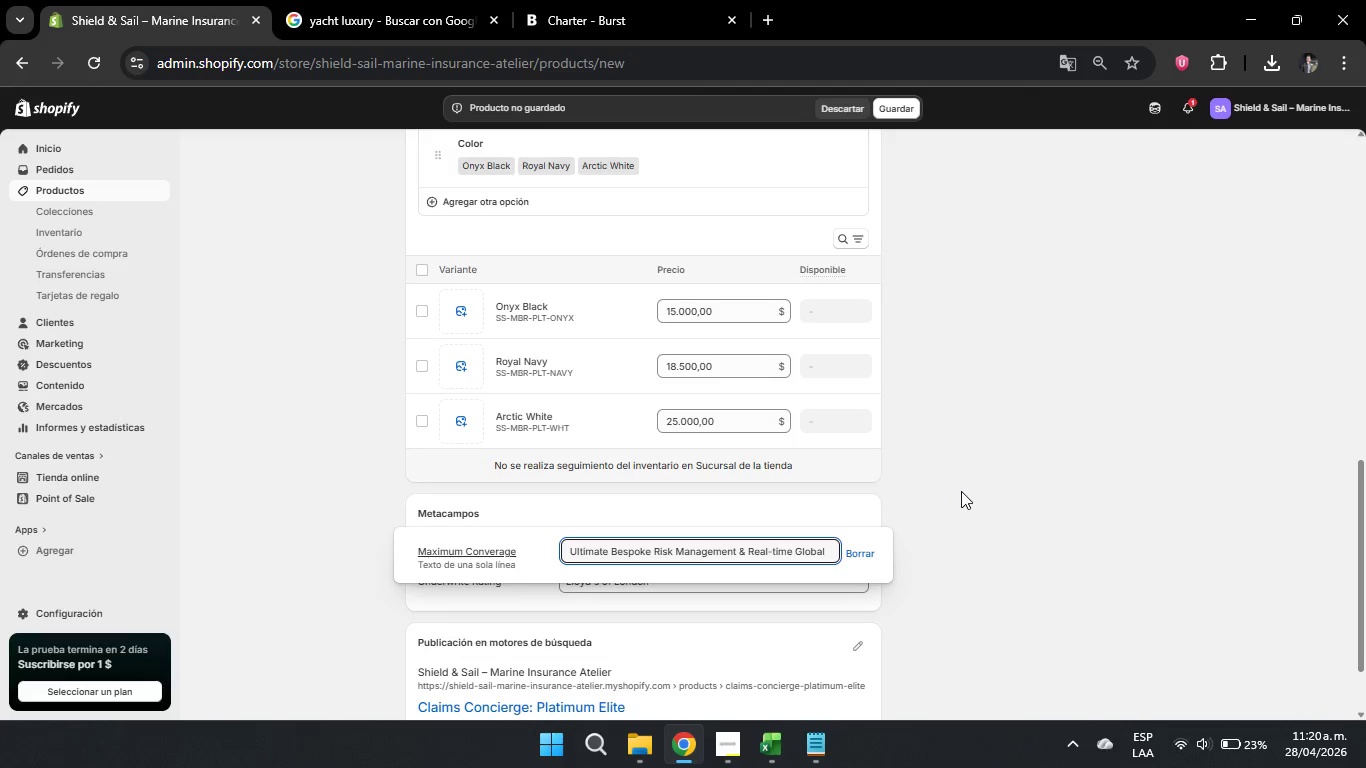 
left_click([958, 491])
 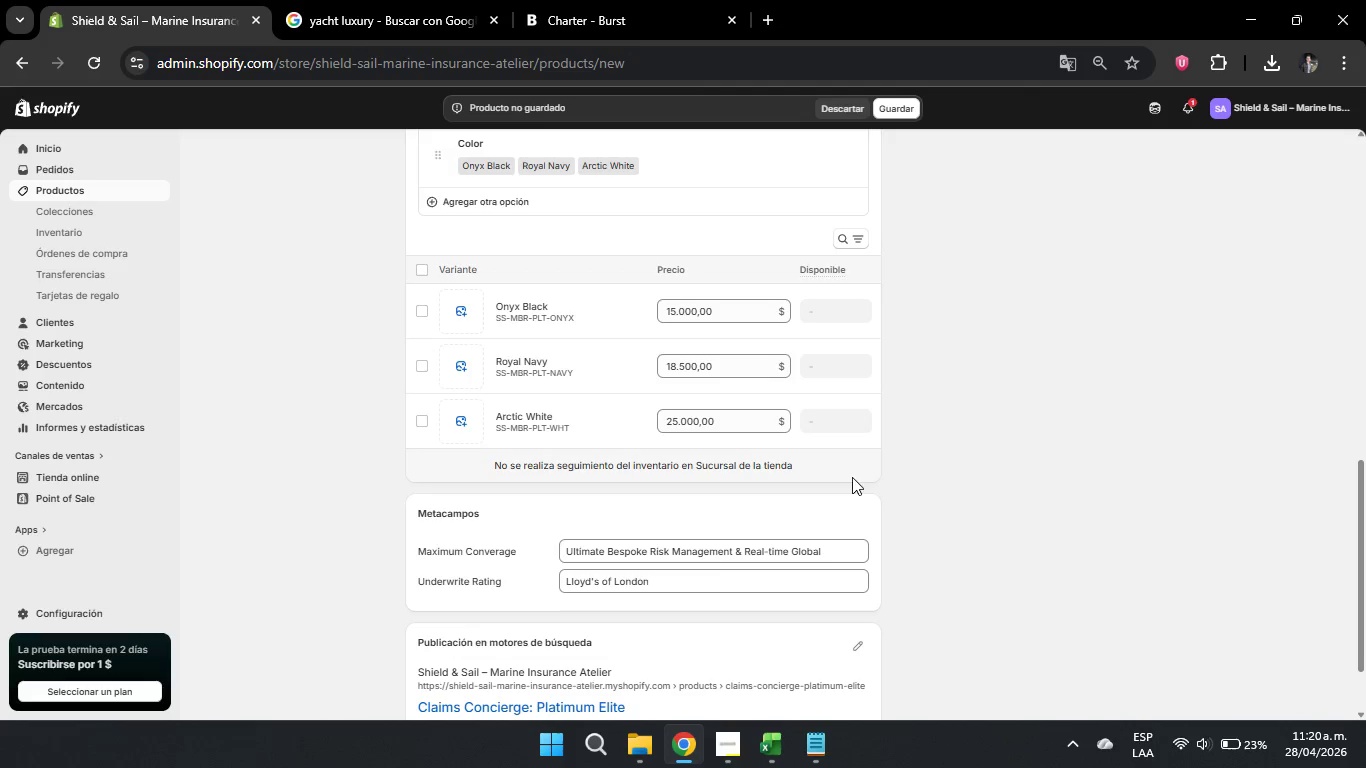 
scroll: coordinate [713, 569], scroll_direction: down, amount: 1.0
 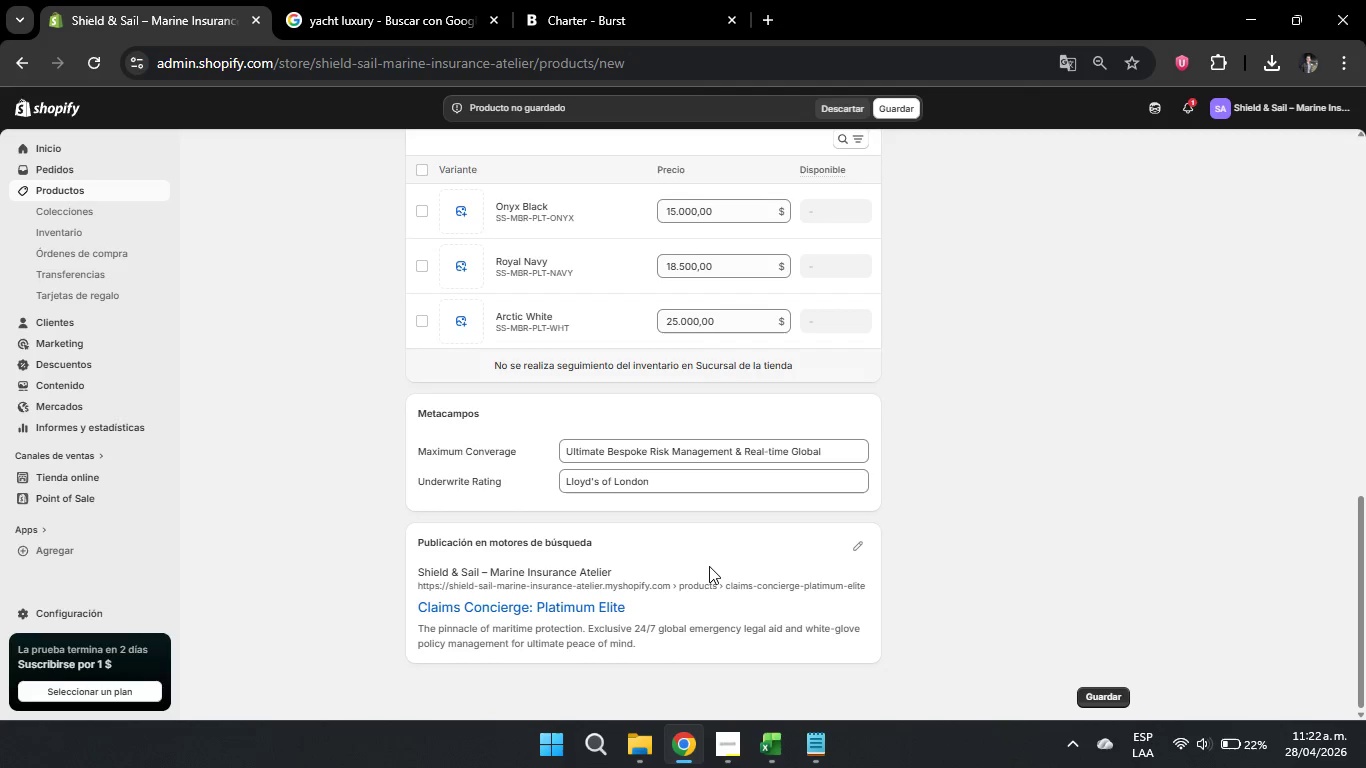 
wait(95.2)
 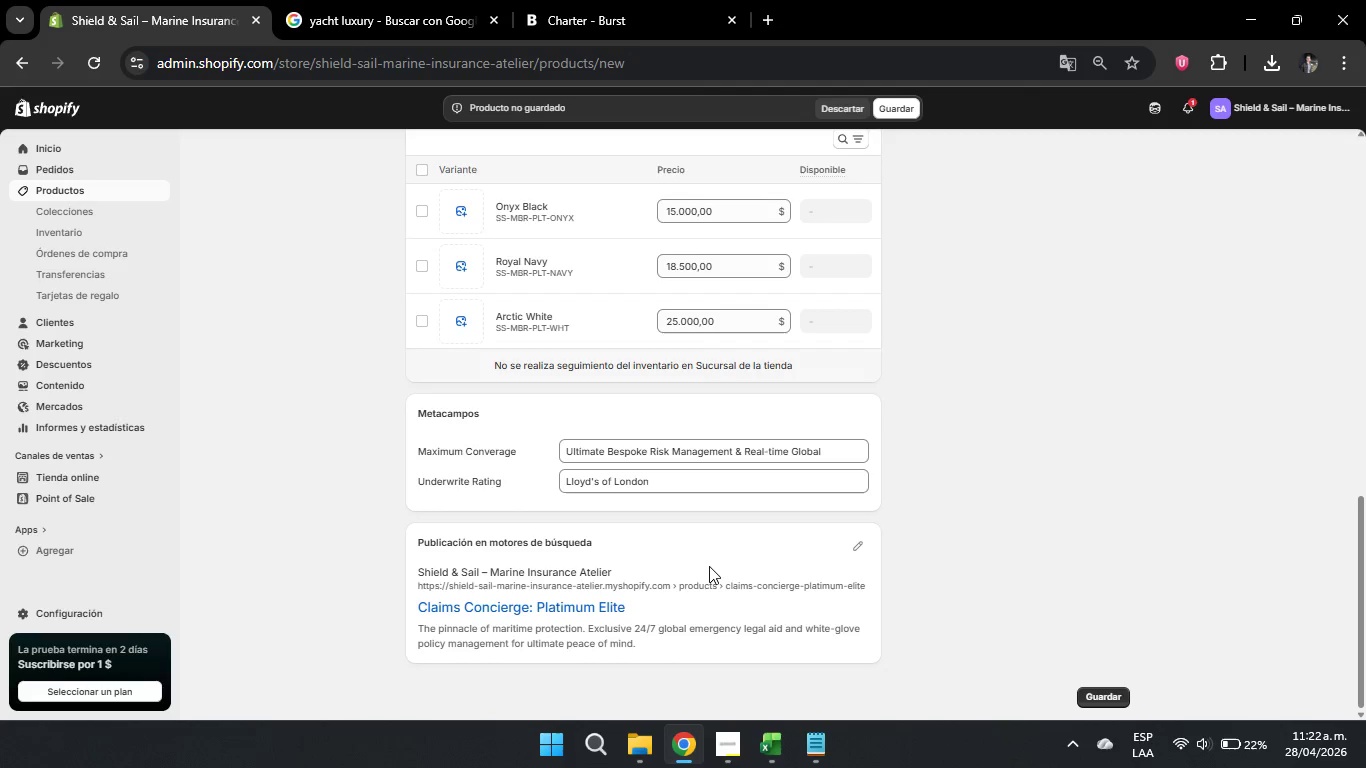 
left_click([822, 751])
 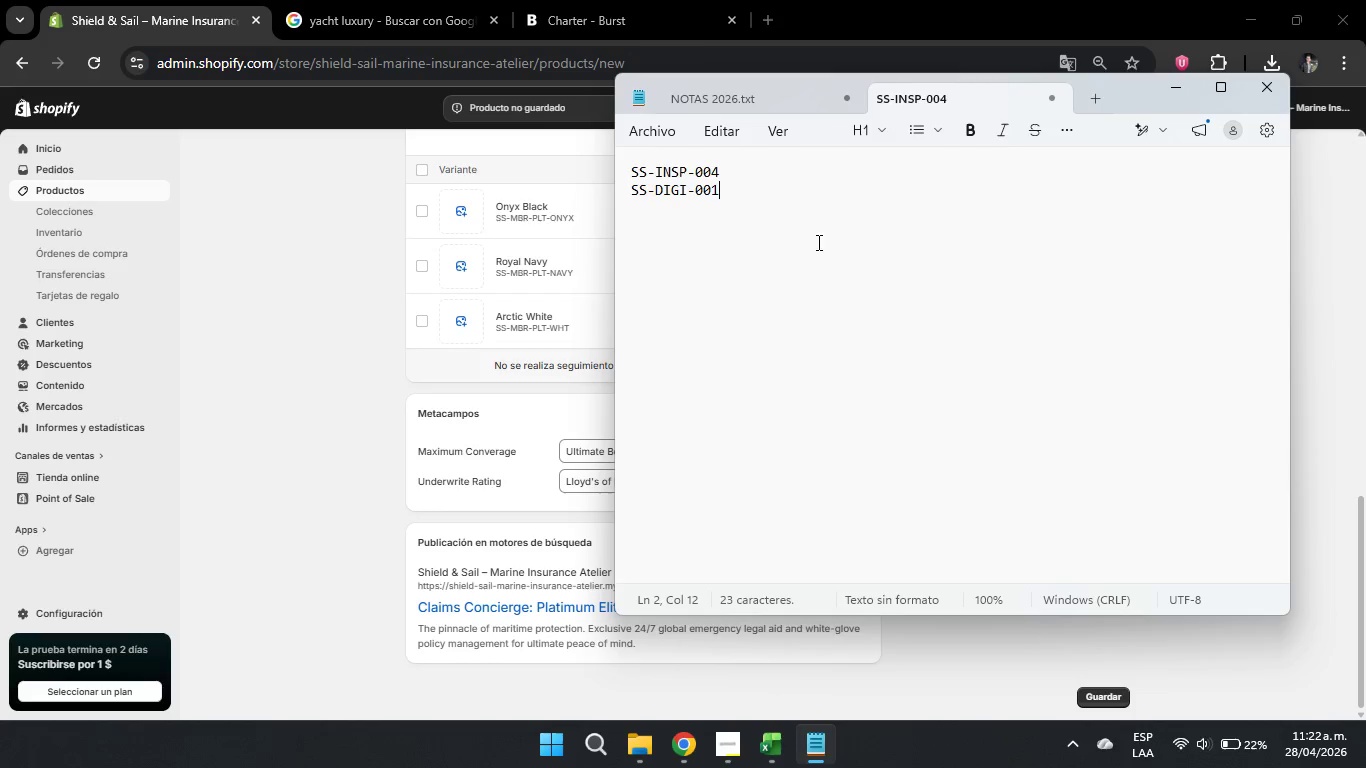 
left_click_drag(start_coordinate=[790, 231], to_coordinate=[440, 206])
 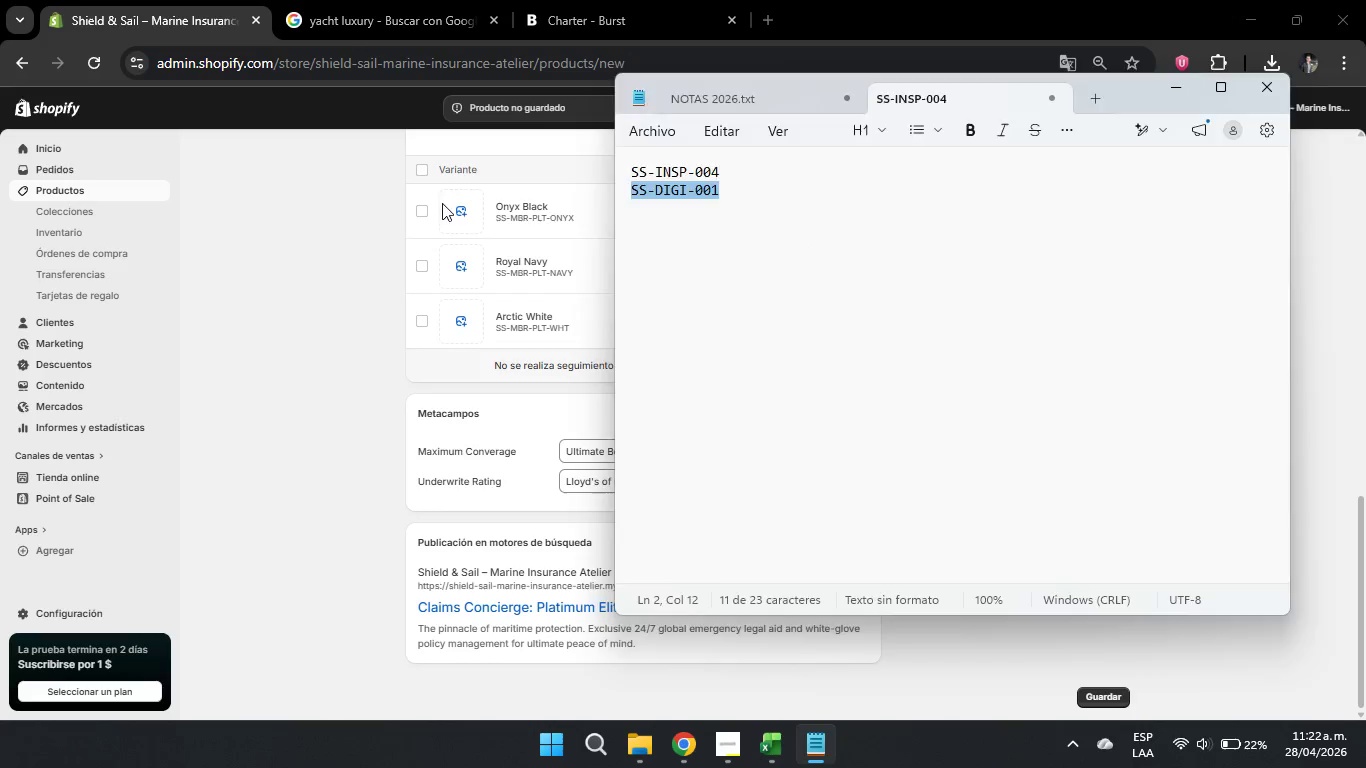 
left_click_drag(start_coordinate=[444, 201], to_coordinate=[455, 180])
 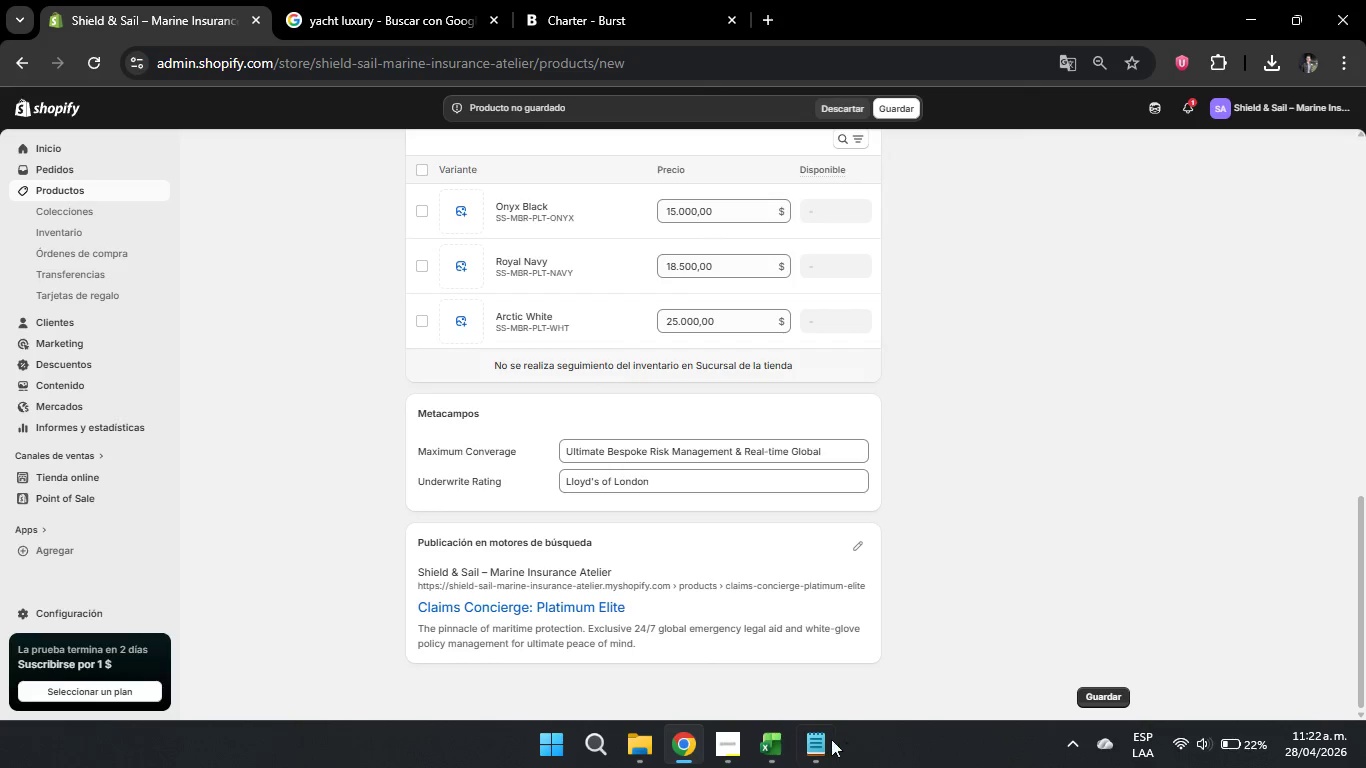 
left_click([822, 743])
 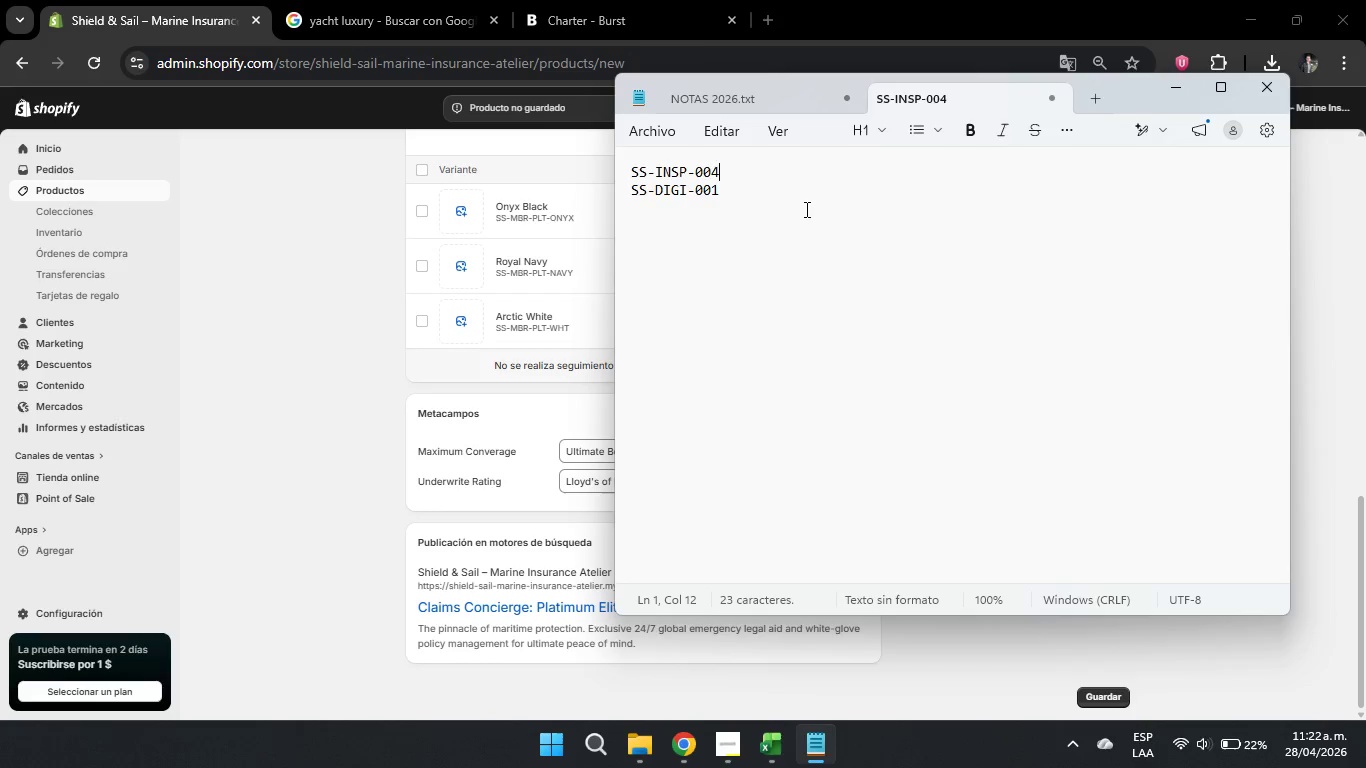 
left_click_drag(start_coordinate=[802, 212], to_coordinate=[622, 165])
 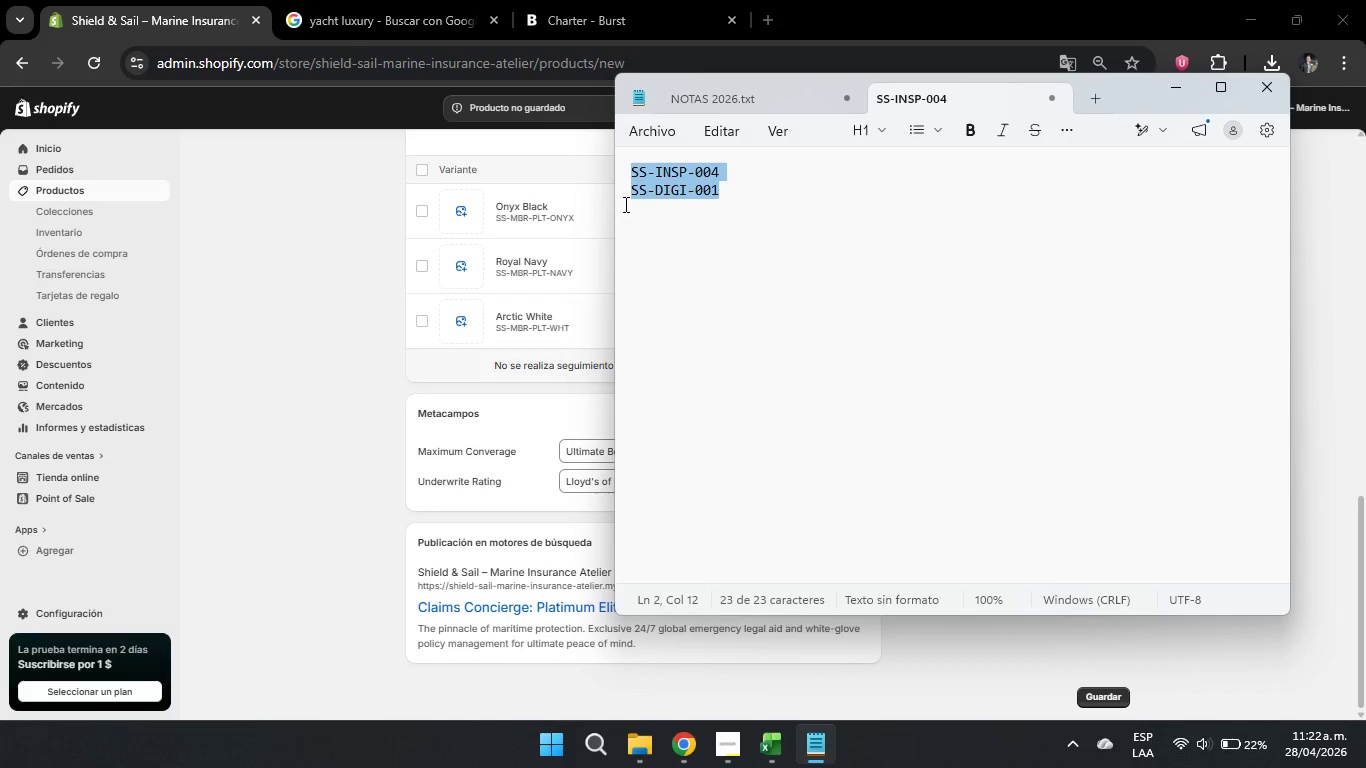 
key(Backspace)
 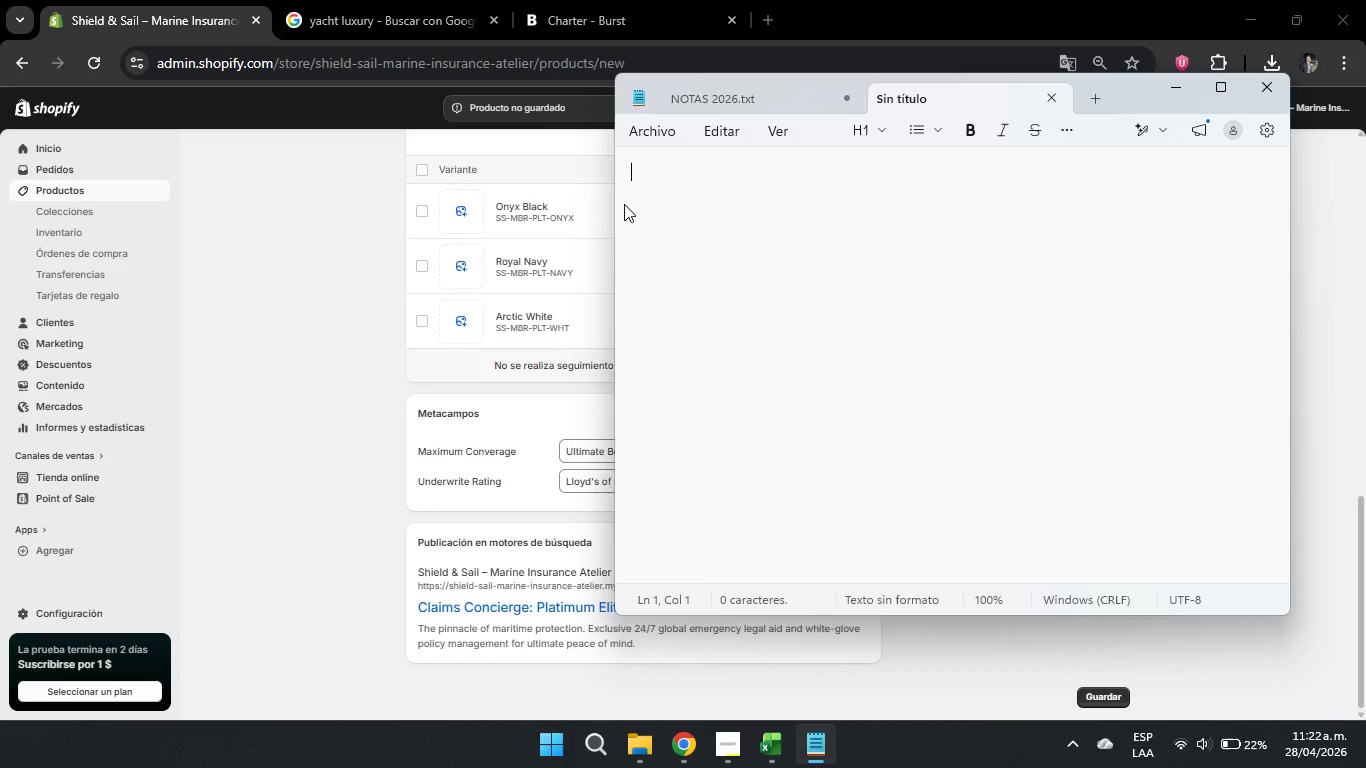 
wait(11.05)
 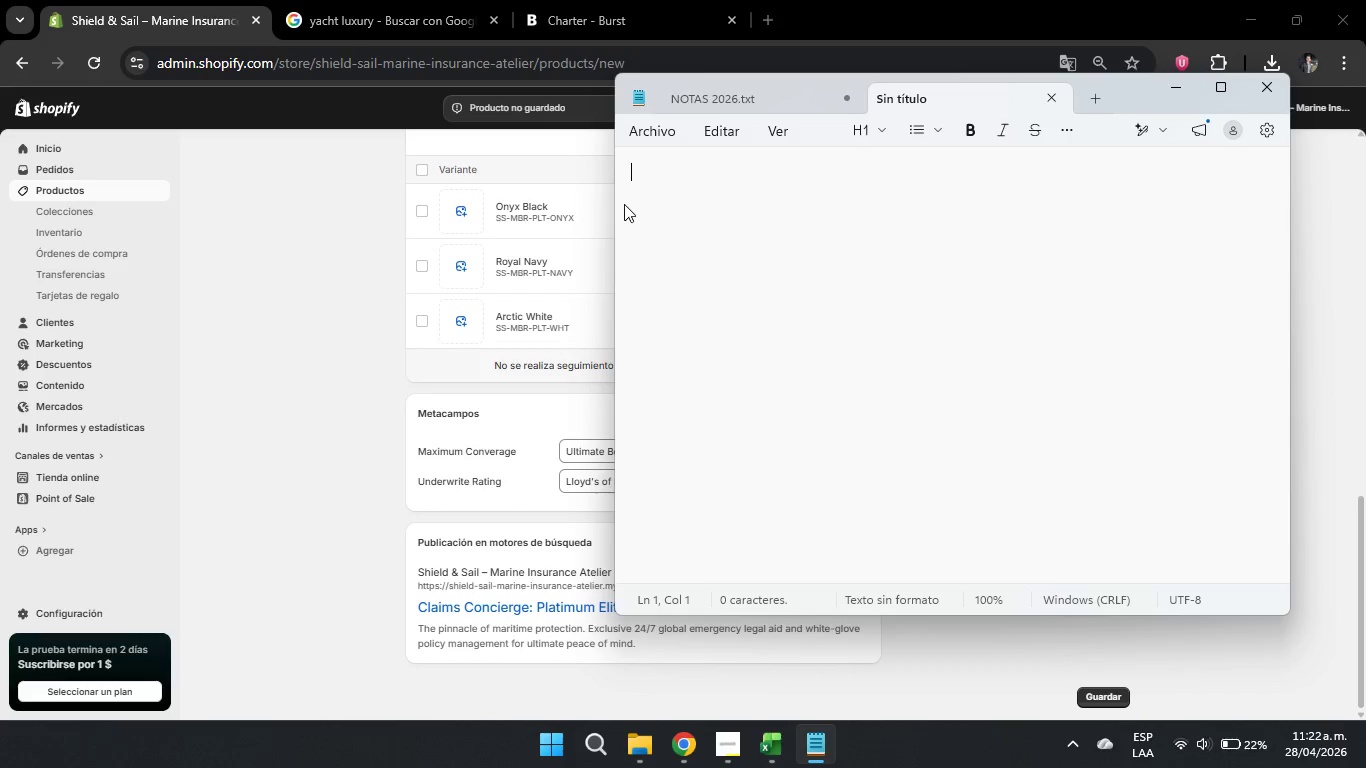 
type(AA()
key(Backspace)
type(*)
 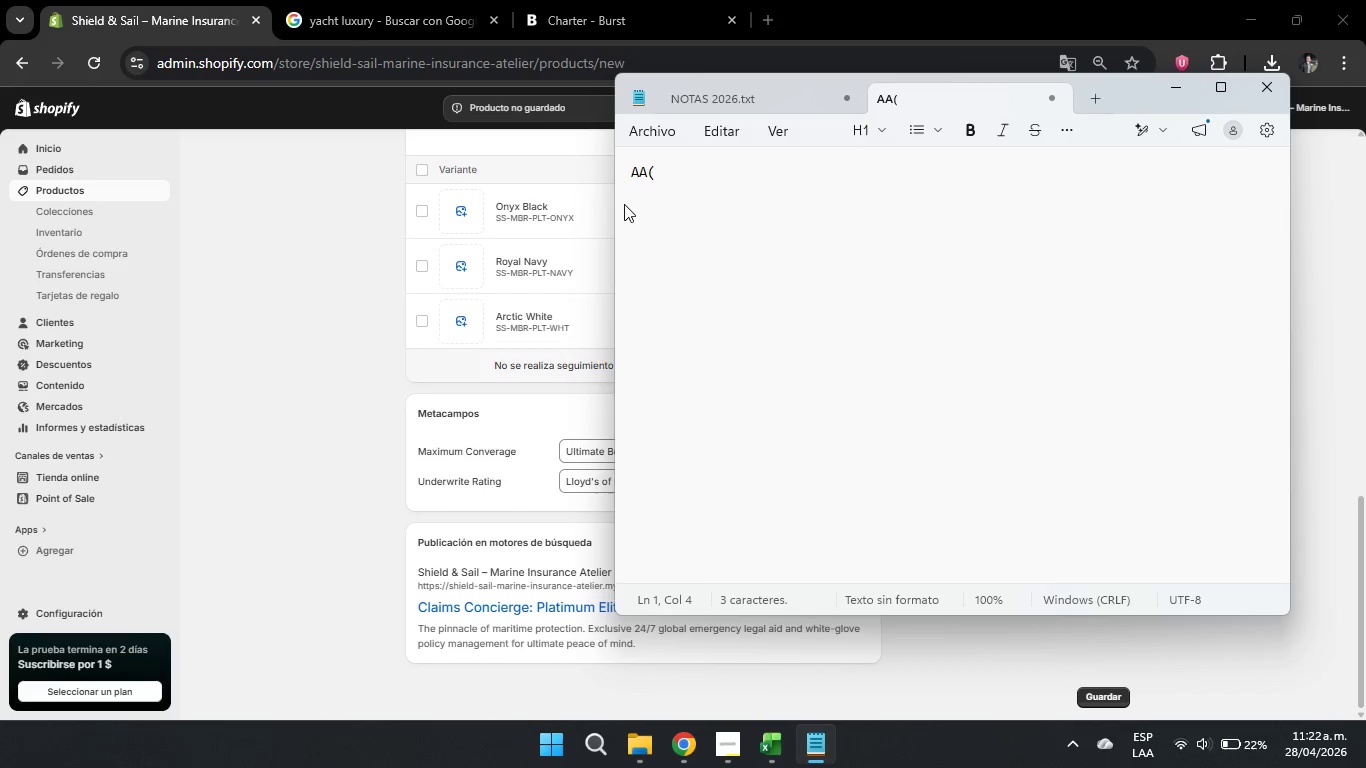 
key(ArrowLeft)
 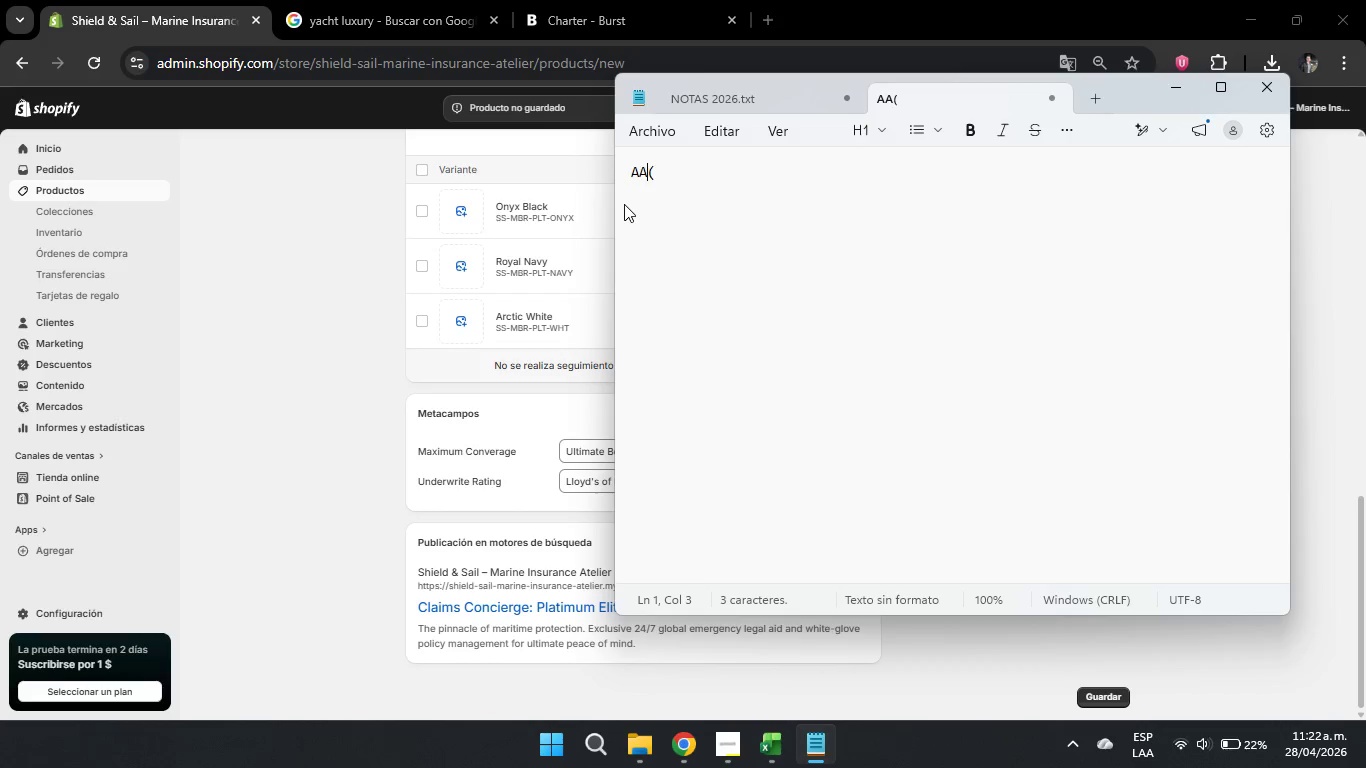 
key(Space)
 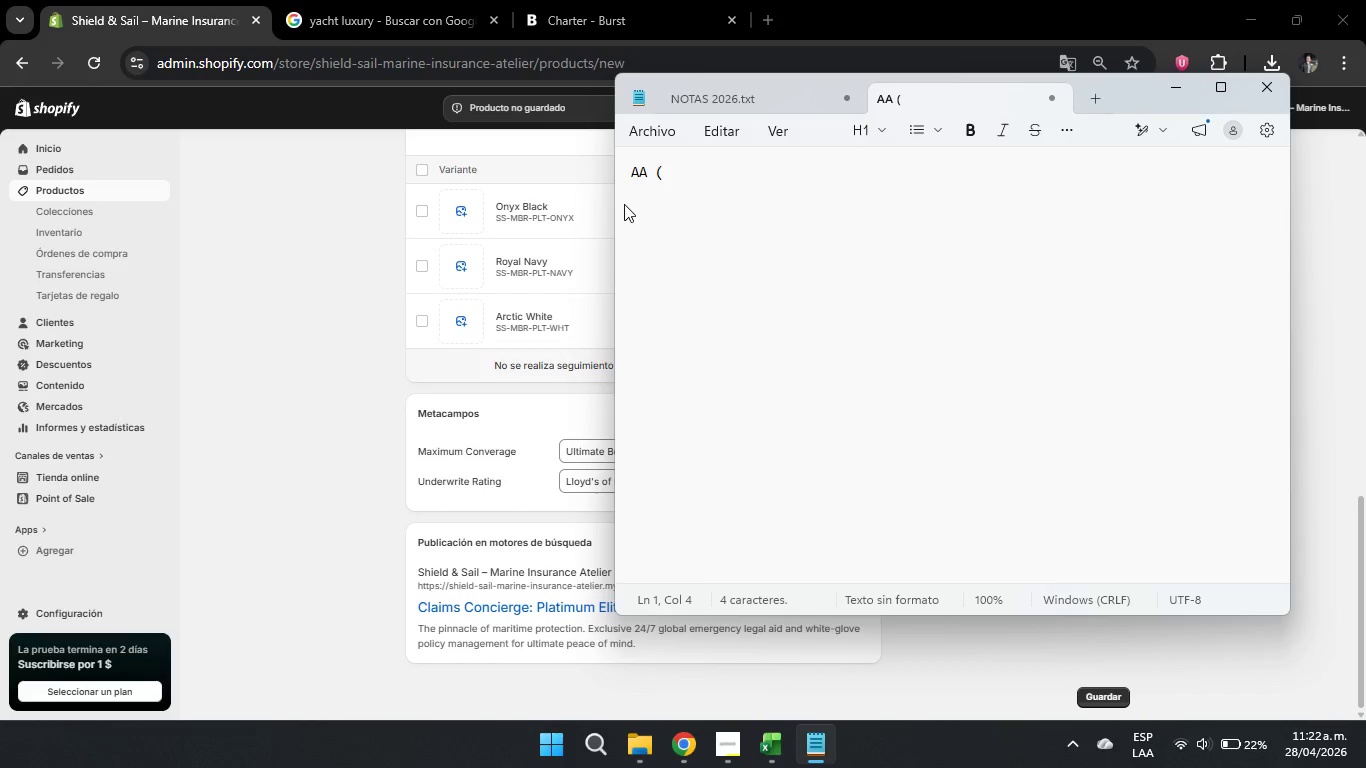 
key(ArrowRight)
 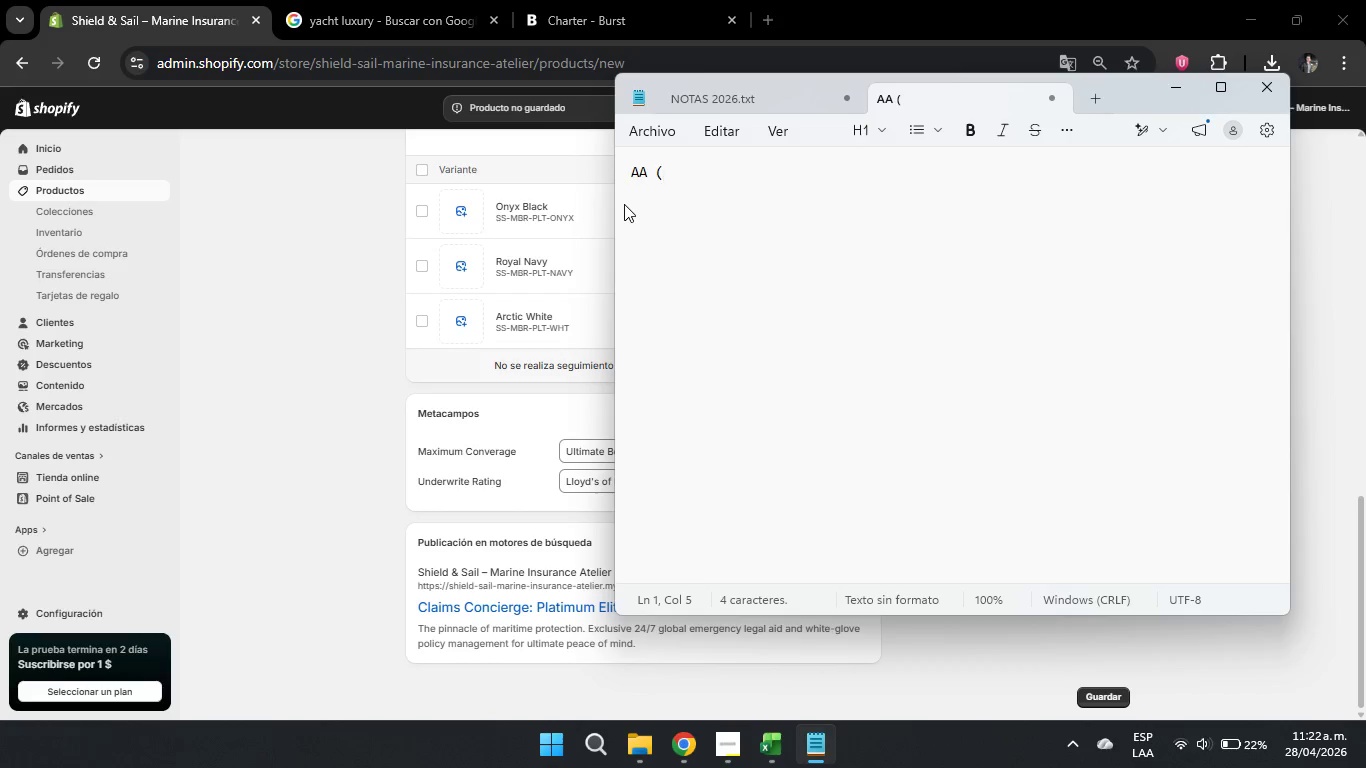 
type(Very strong( by S8P & A+ *()
 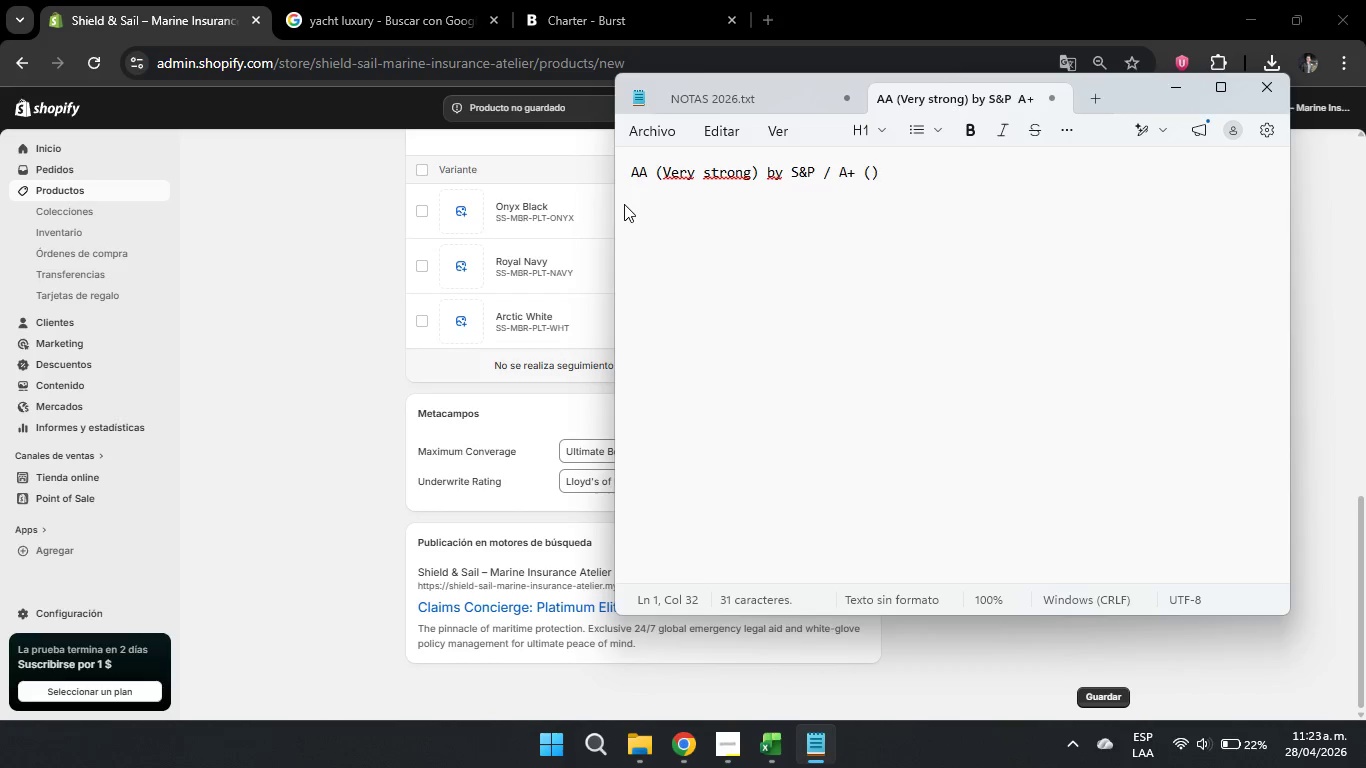 
 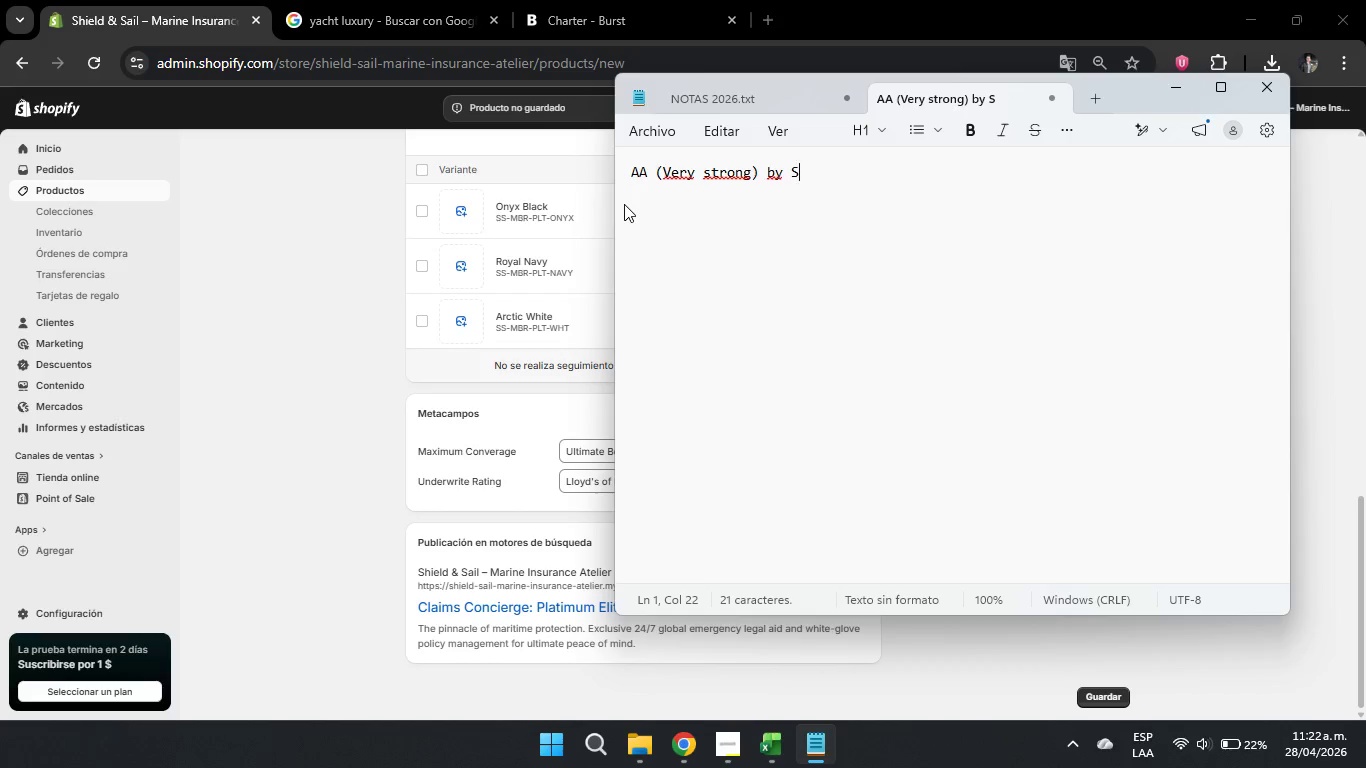 
hold_key(key=AltLeft, duration=0.59)
 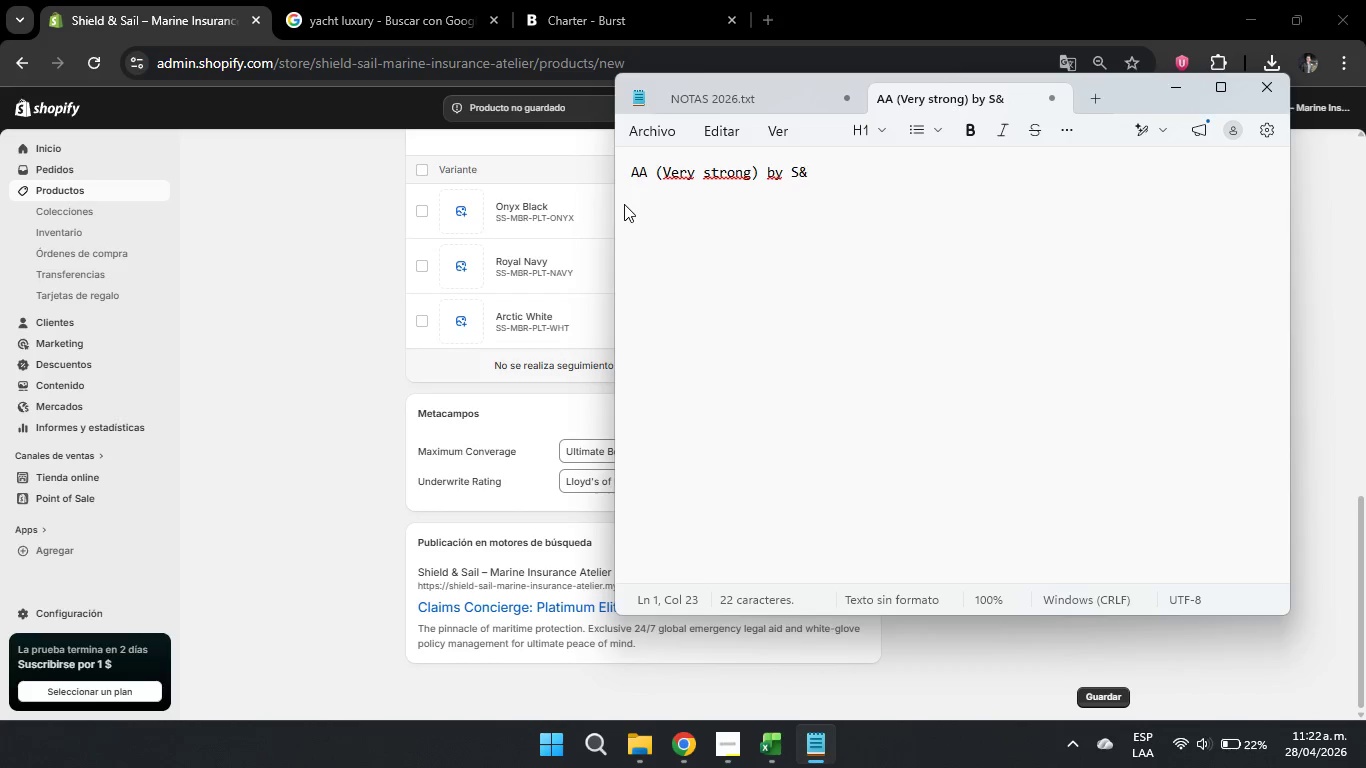 
hold_key(key=Numpad3, duration=0.31)
 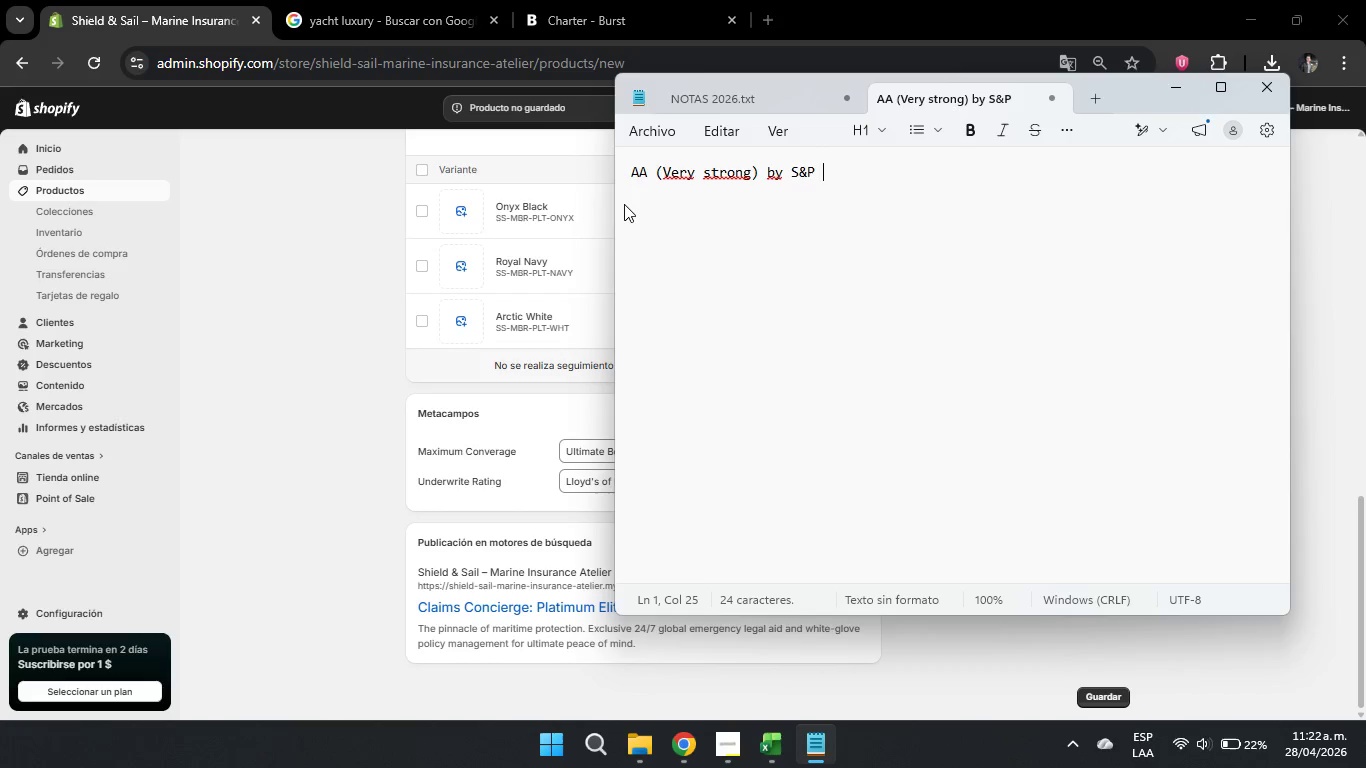 
key(Control+ControlRight)
 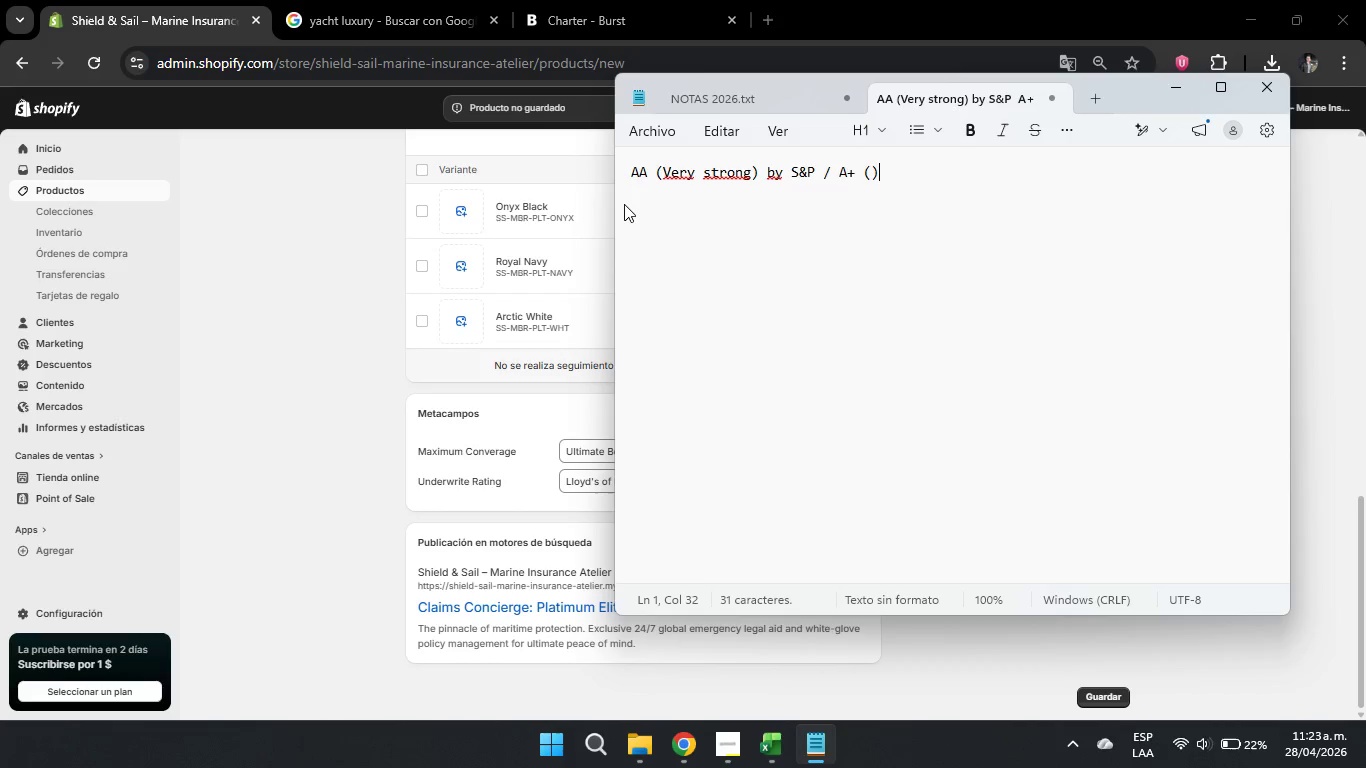 
key(ArrowLeft)
 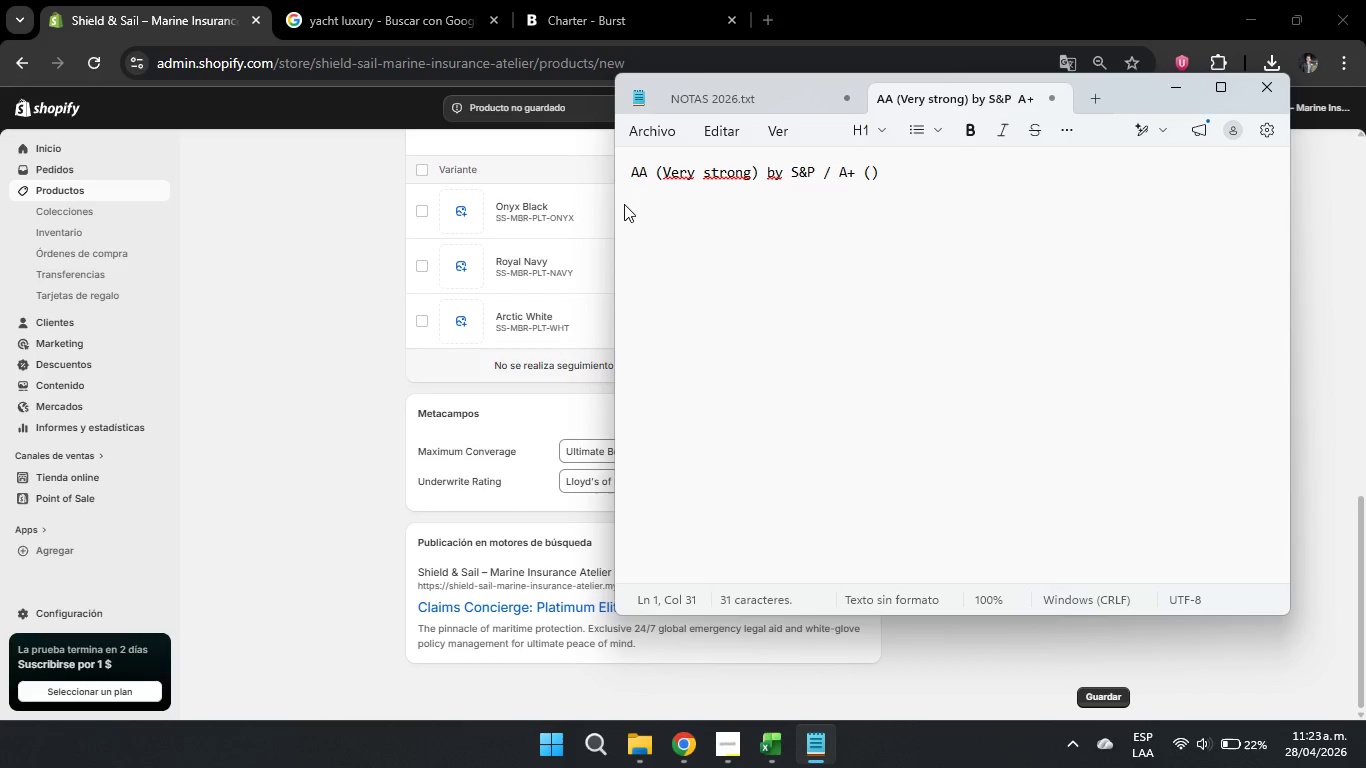 
type(su)
key(Backspace)
key(Backspace)
type(Superir/)
key(Backspace)
key(Backspace)
type(or)
 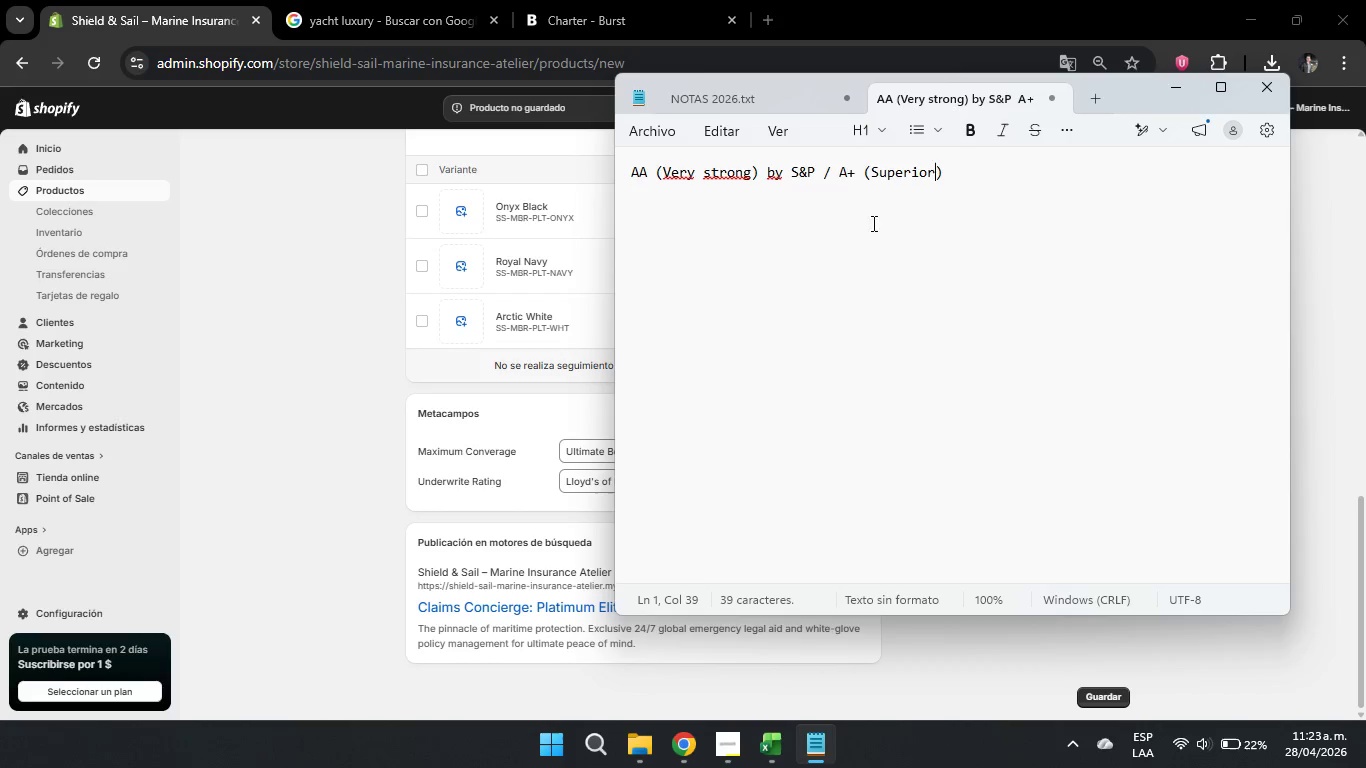 
left_click([972, 176])
 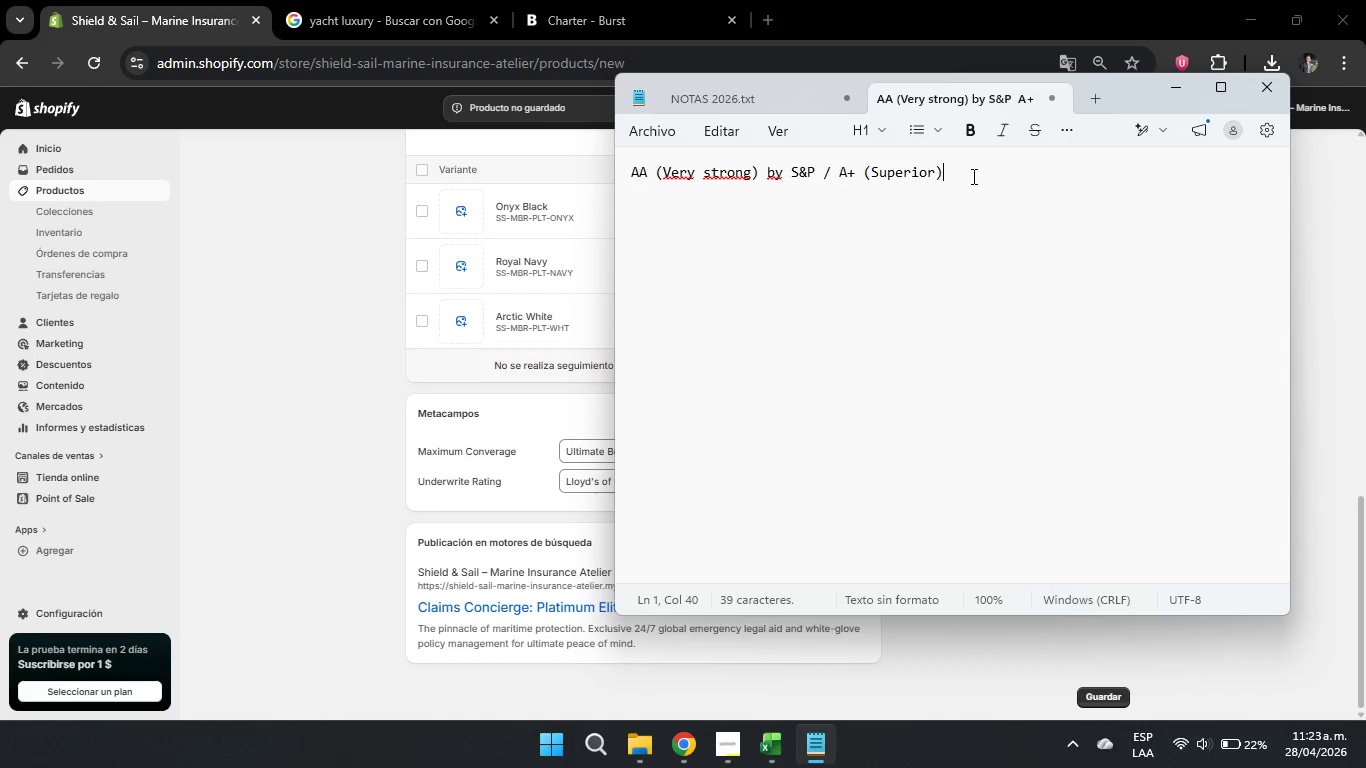 
type( bt)
key(Backspace)
type(y )
 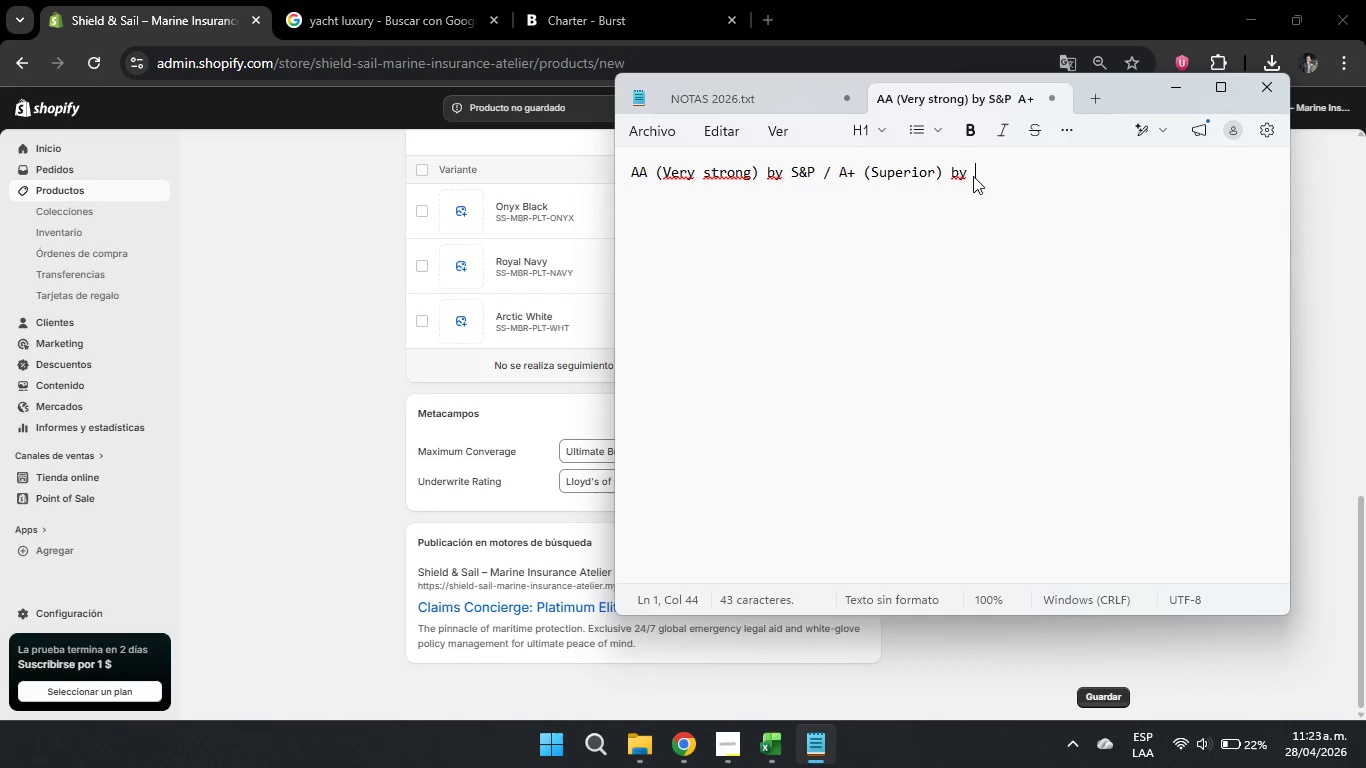 
type(AM Bst)
key(Backspace)
key(Backspace)
type(est)
 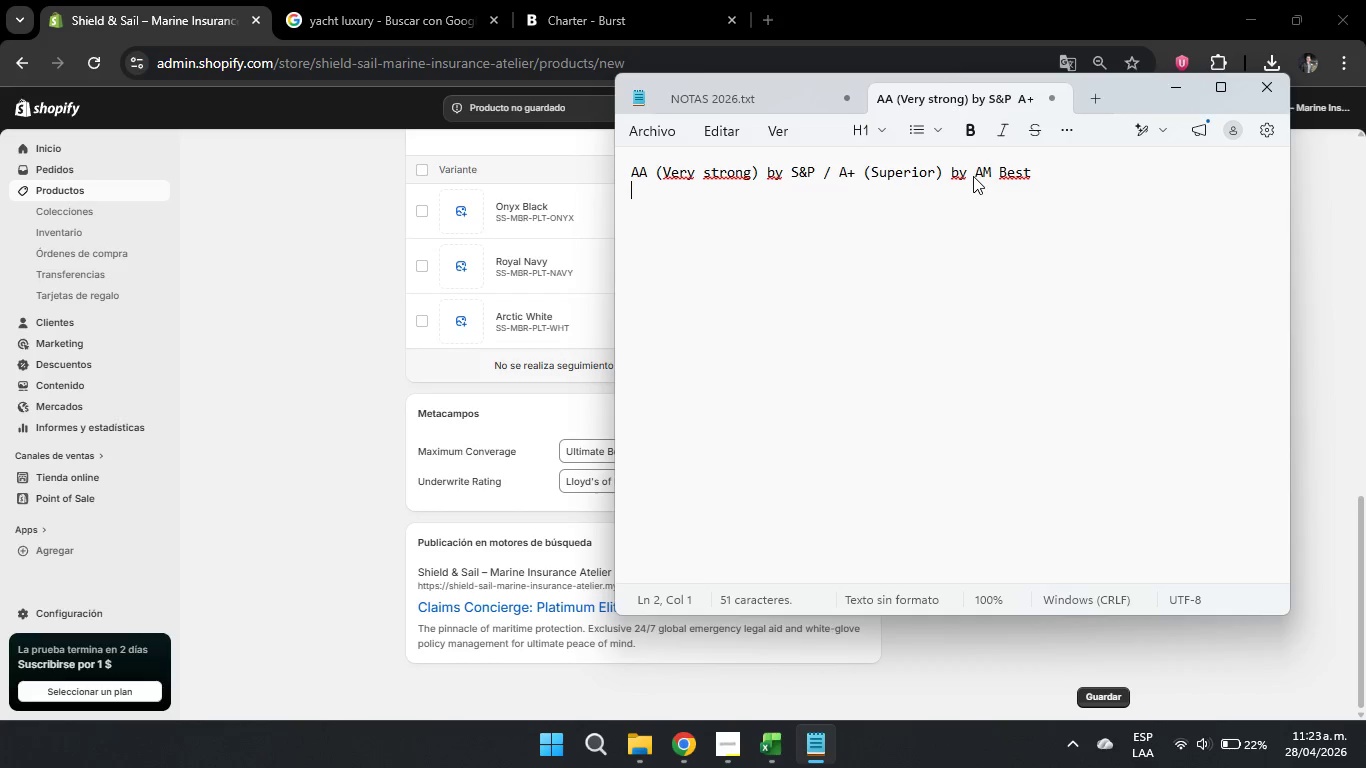 
 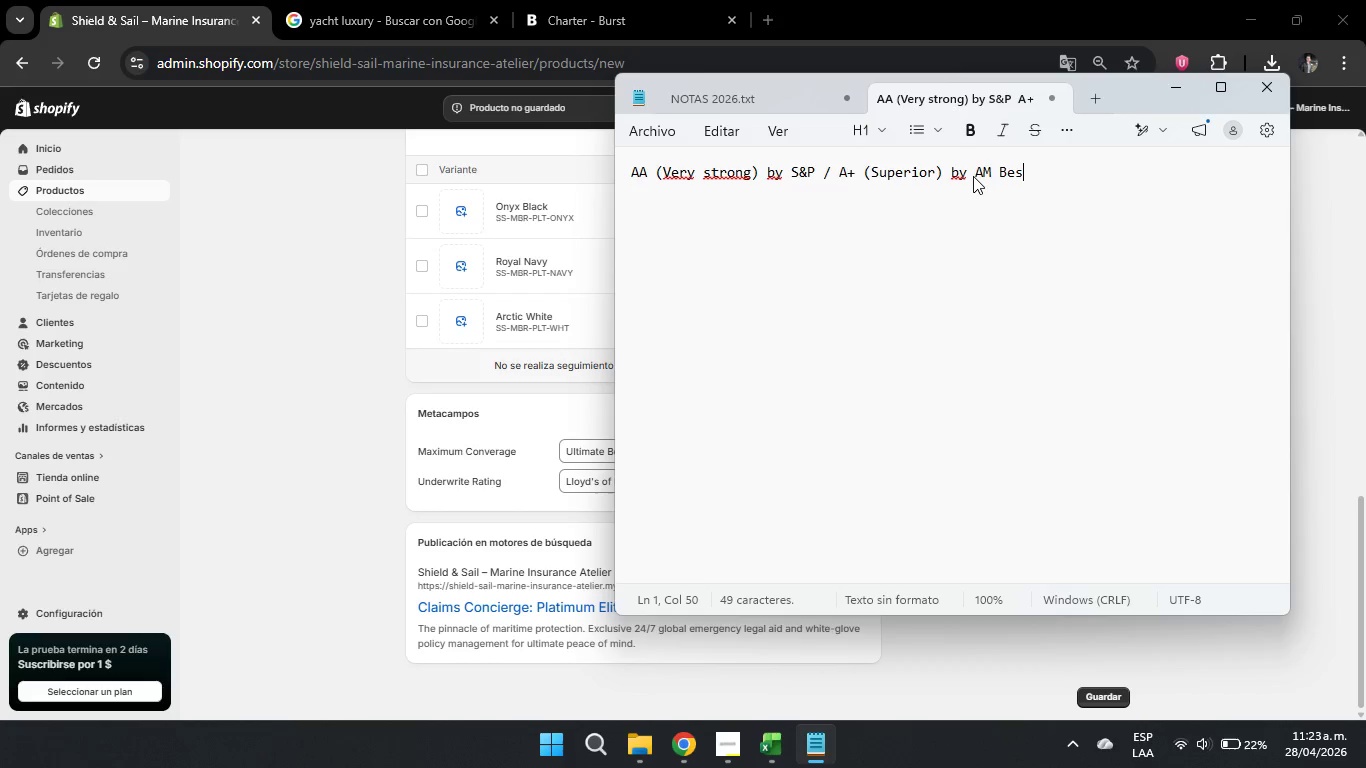 
key(Enter)
 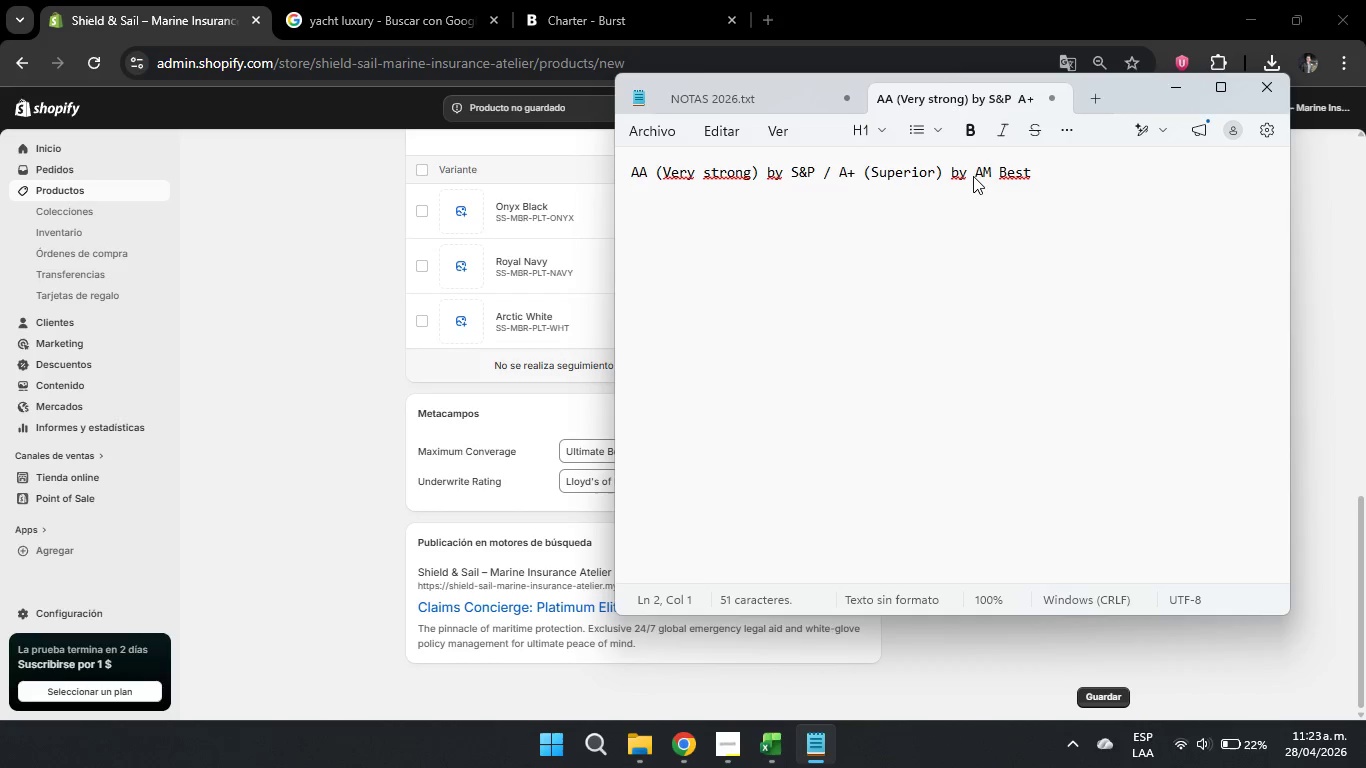 
key(Enter)
 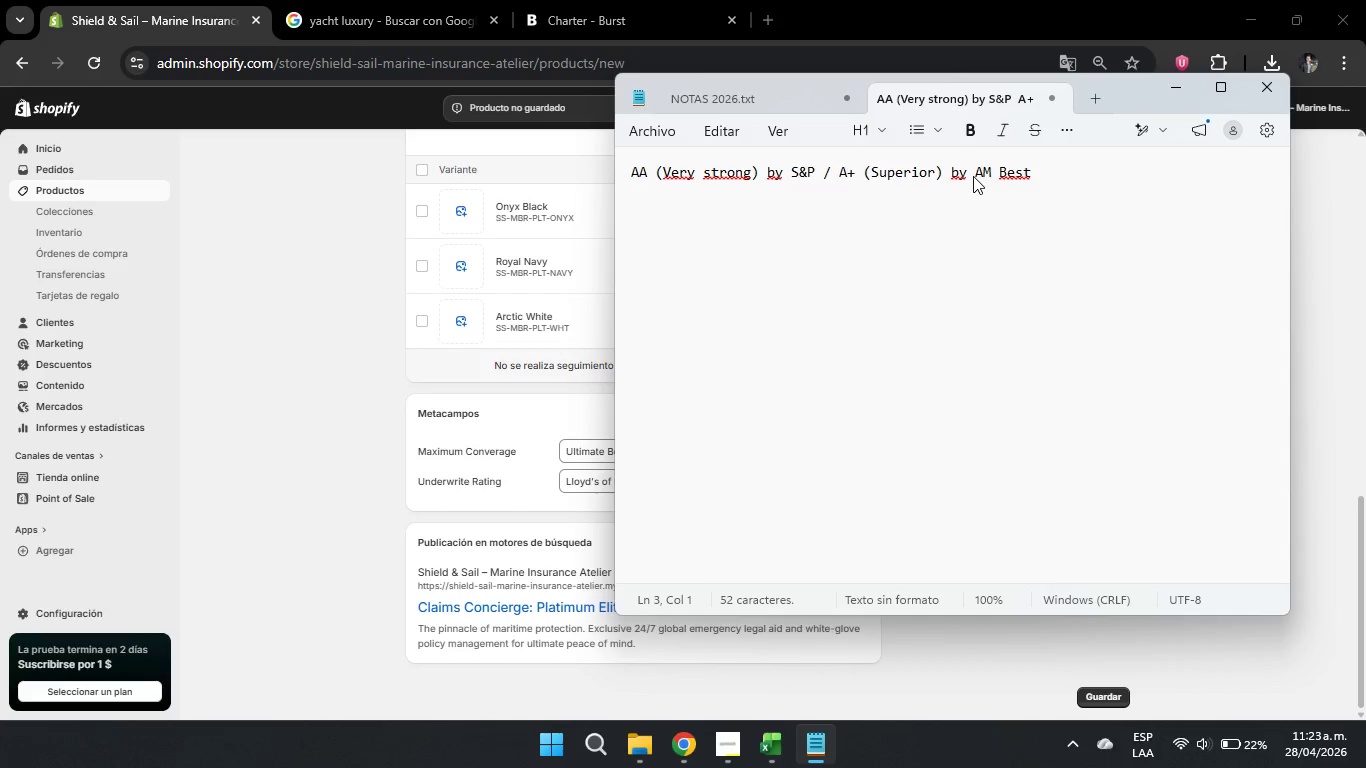 
key(Backspace)
type(a)
key(Backspace)
type(A + *()
 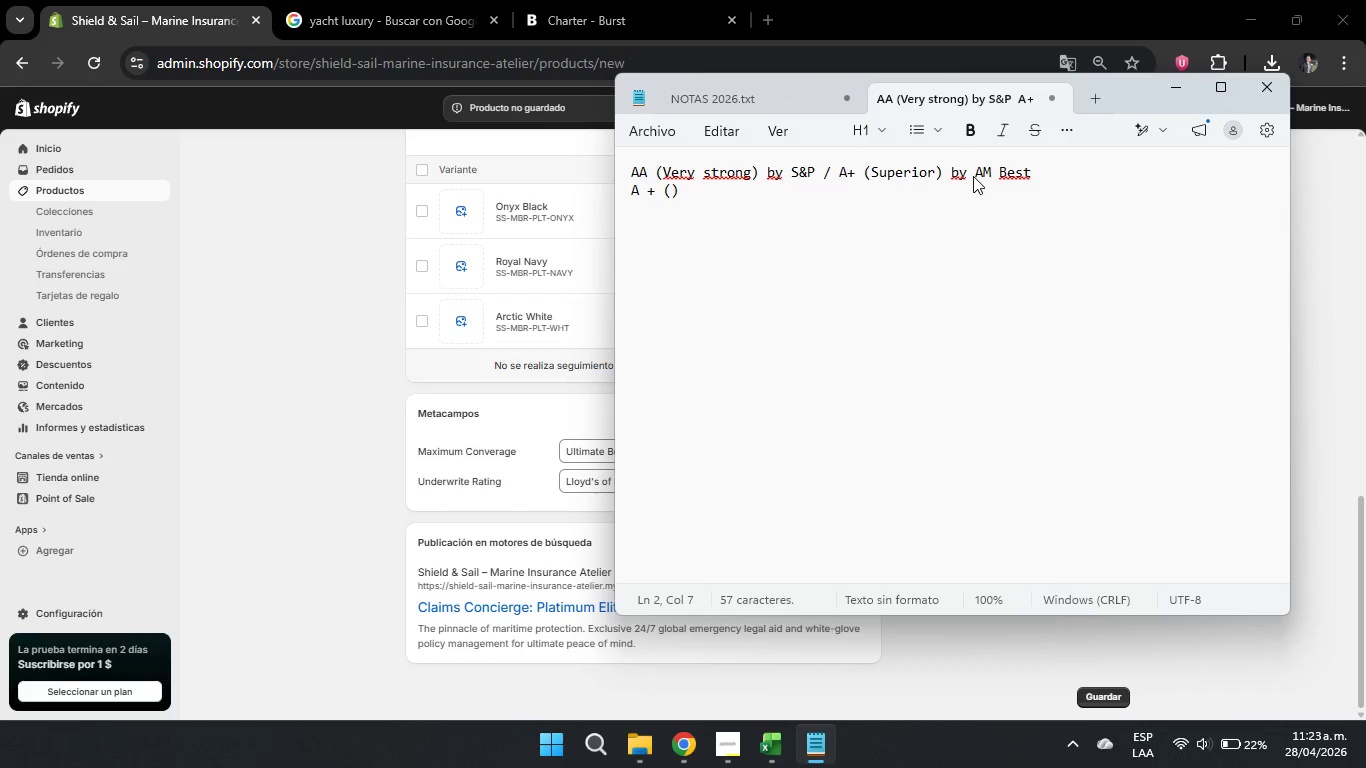 
key(ArrowLeft)
 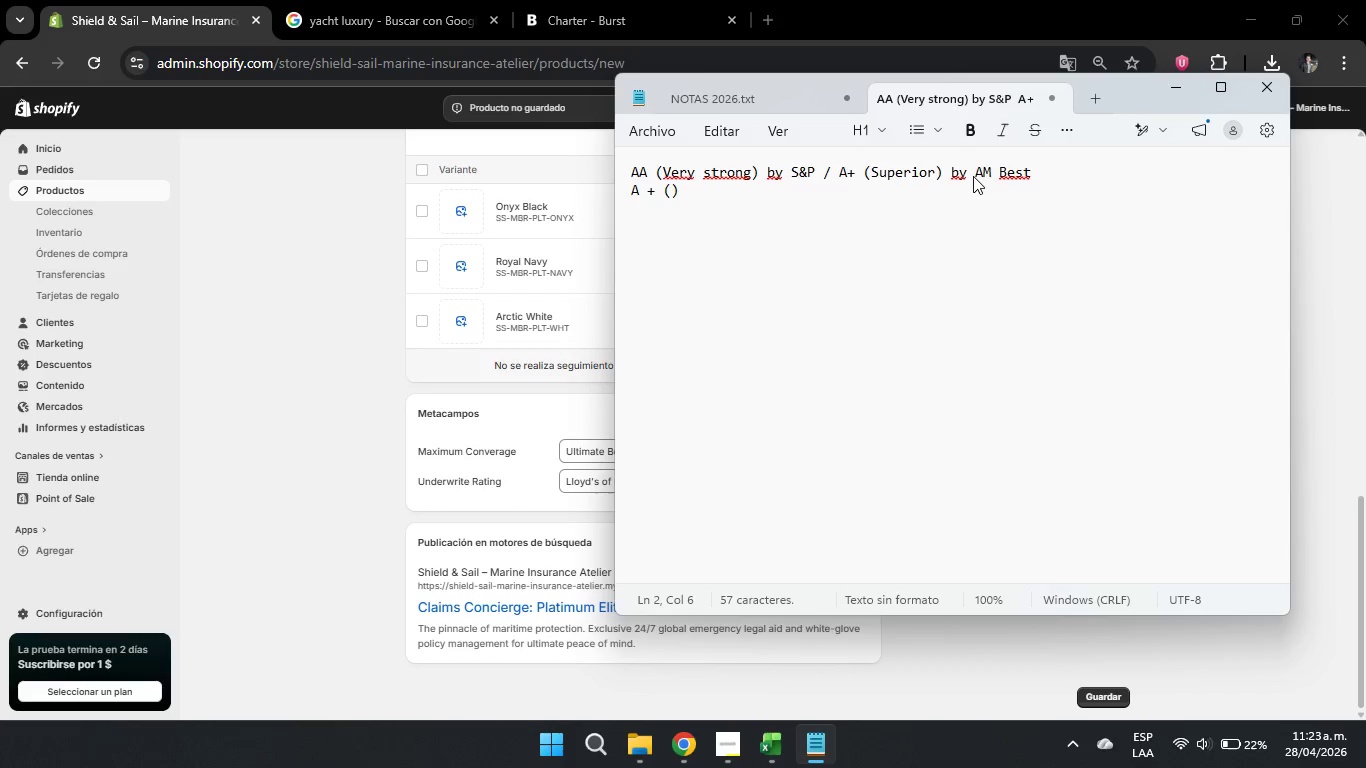 
type(Strong)
 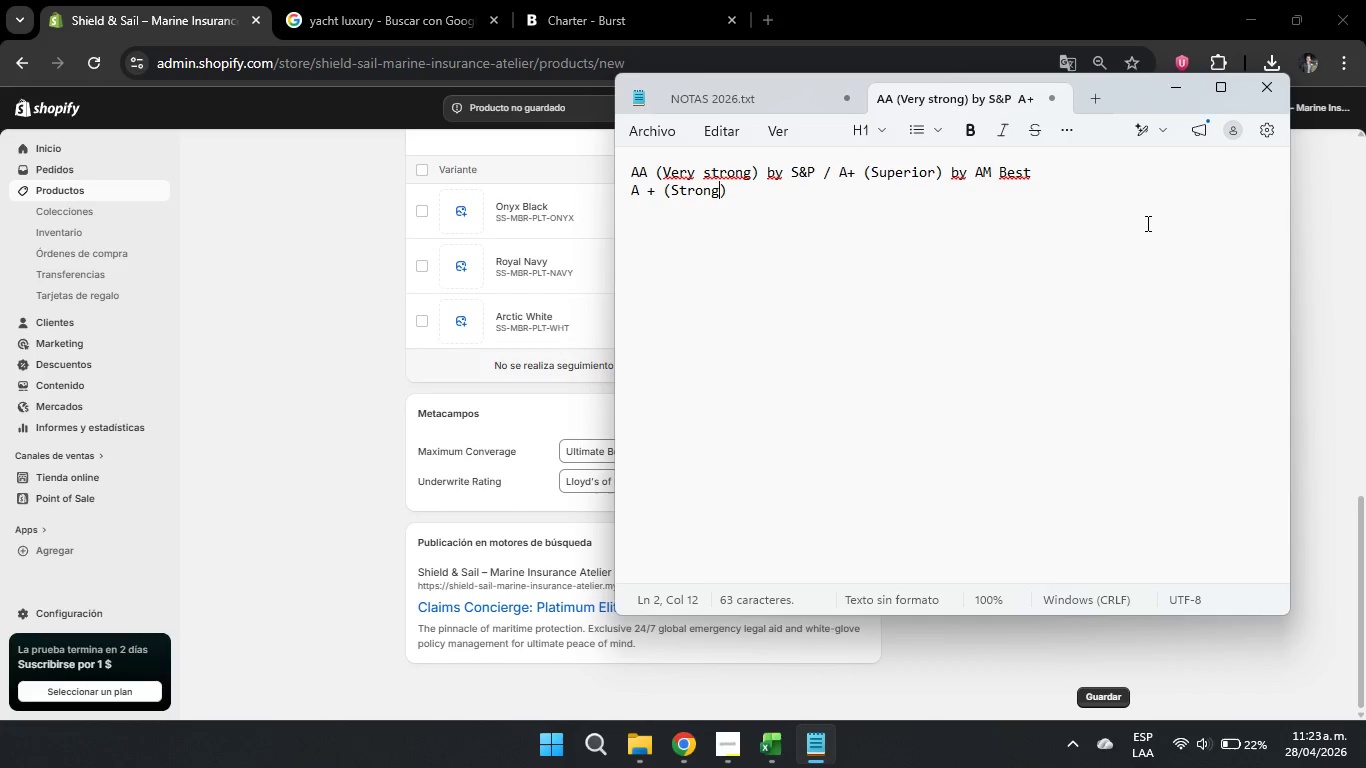 
left_click([1046, 212])
 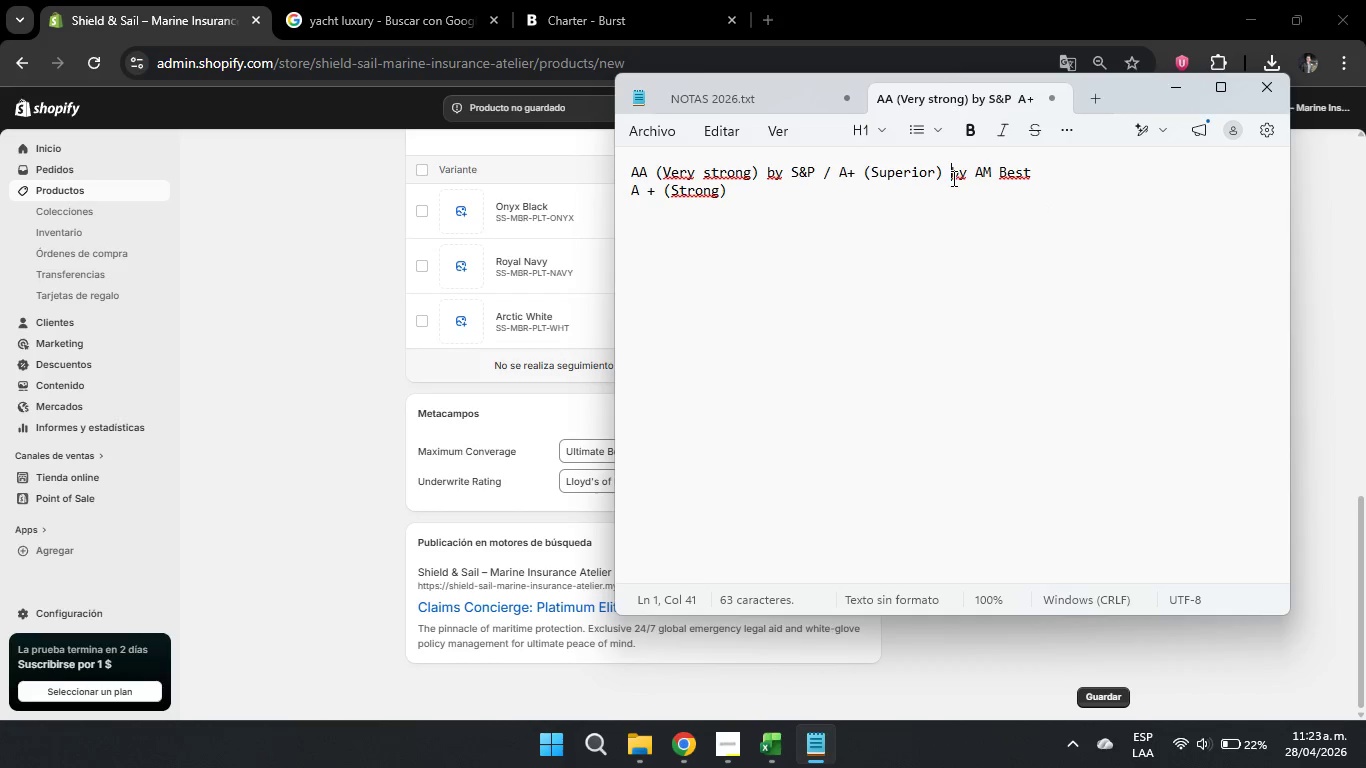 
double_click([982, 204])
 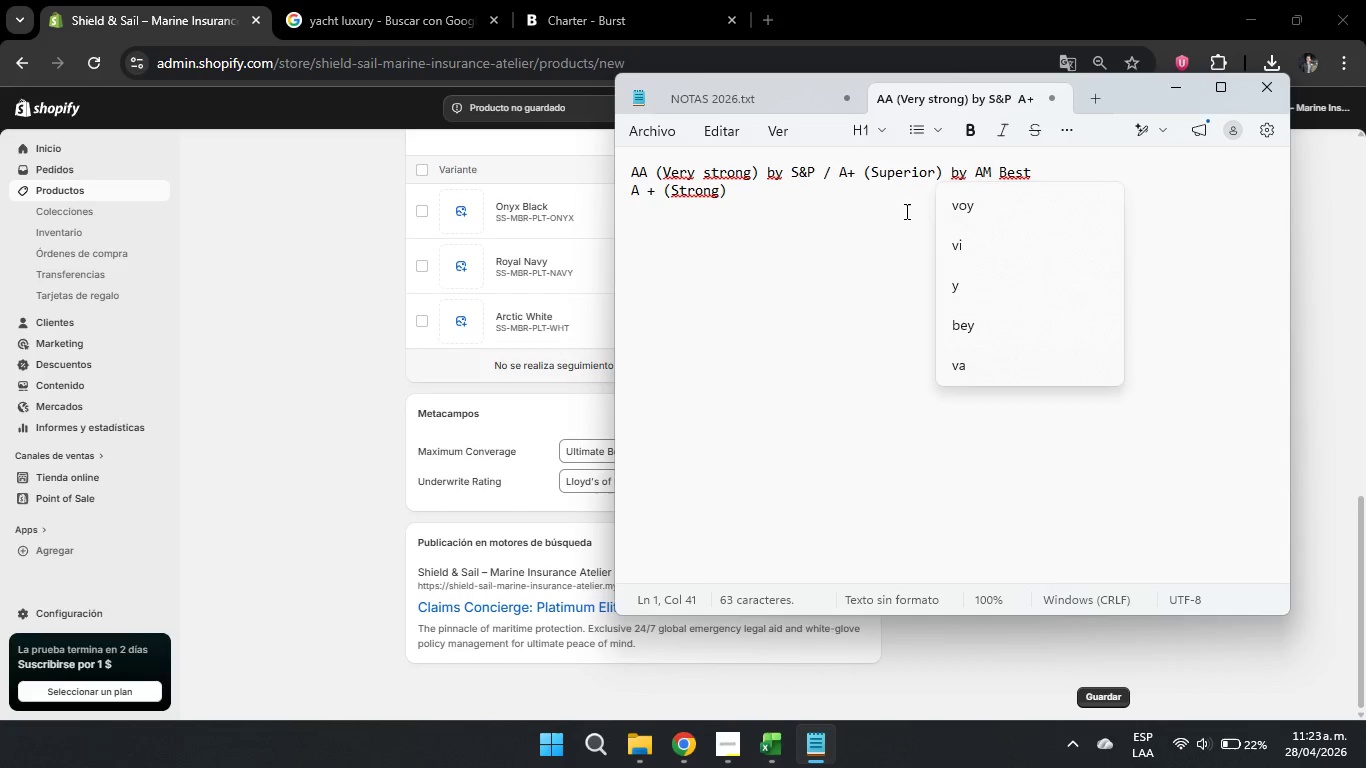 
left_click([903, 211])
 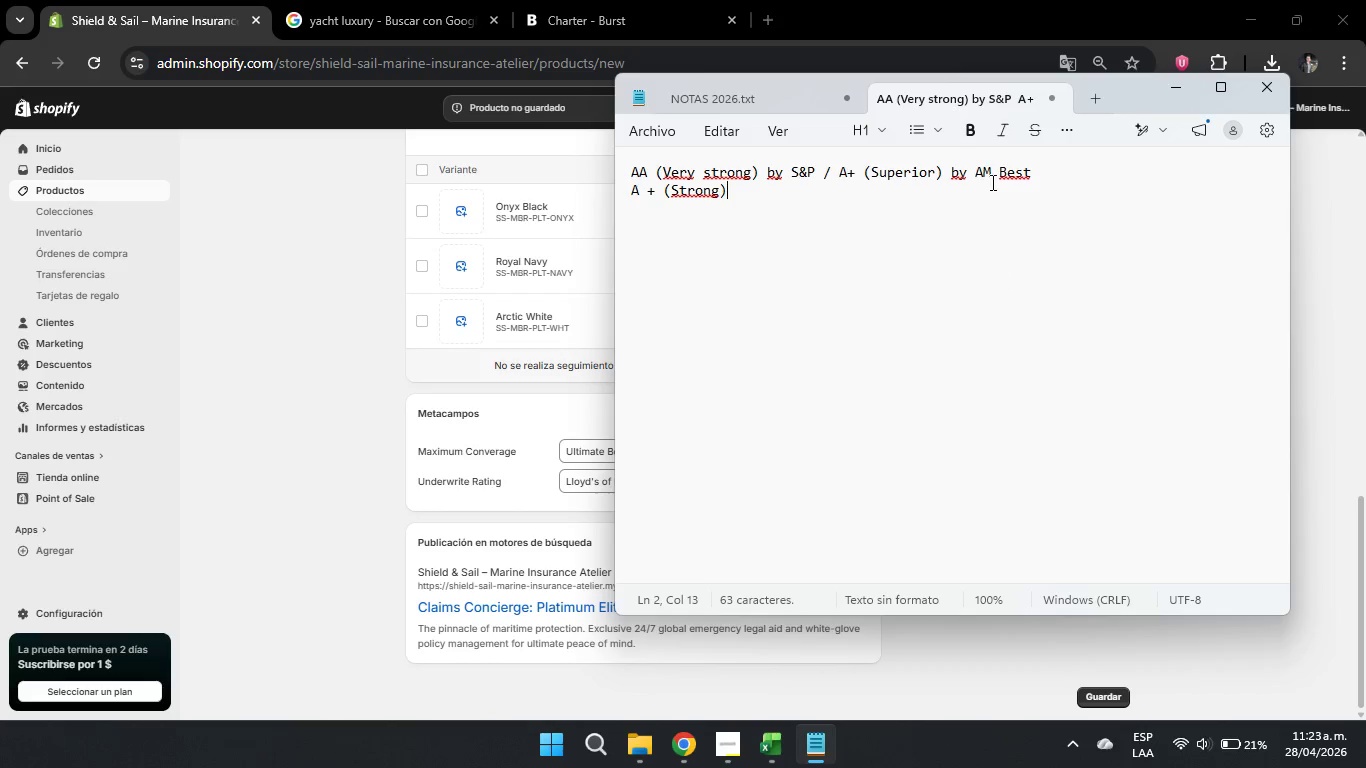 
wait(8.52)
 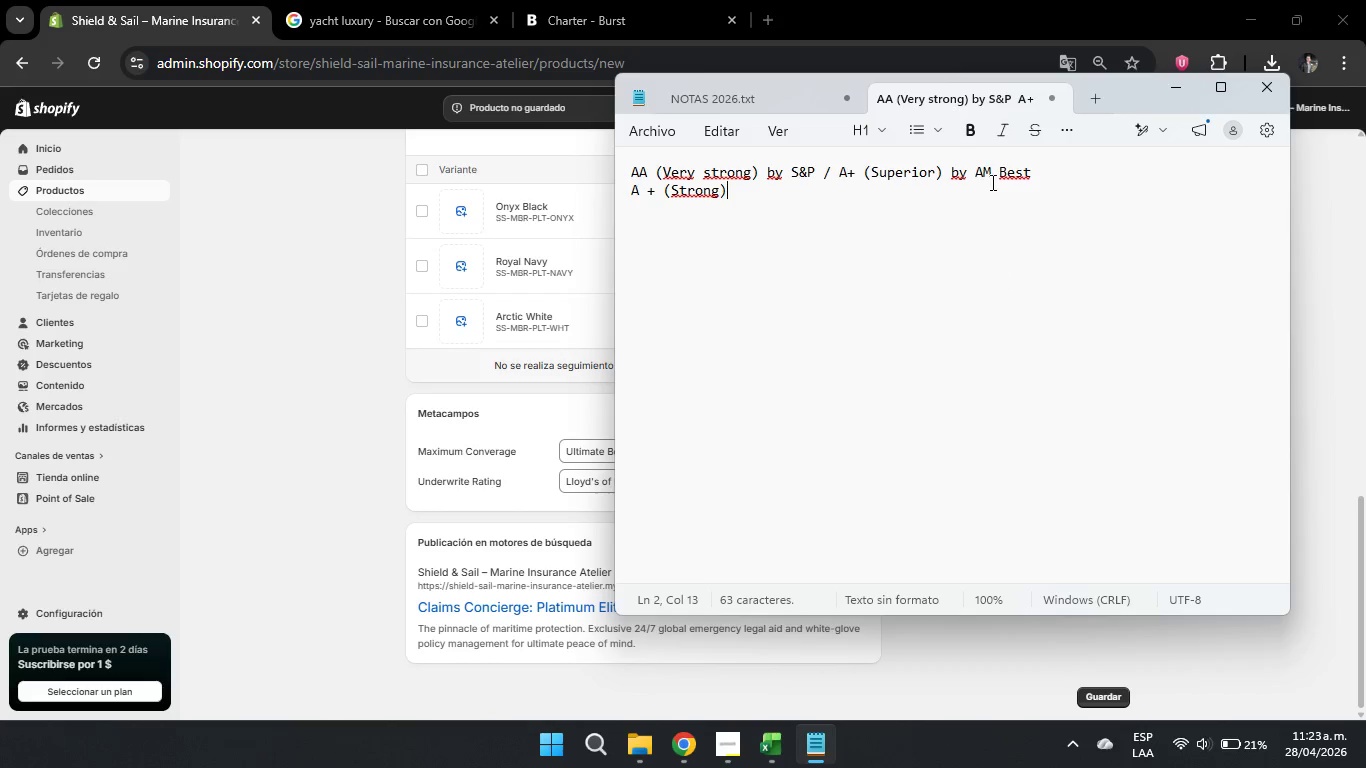 
left_click_drag(start_coordinate=[952, 175], to_coordinate=[969, 176])
 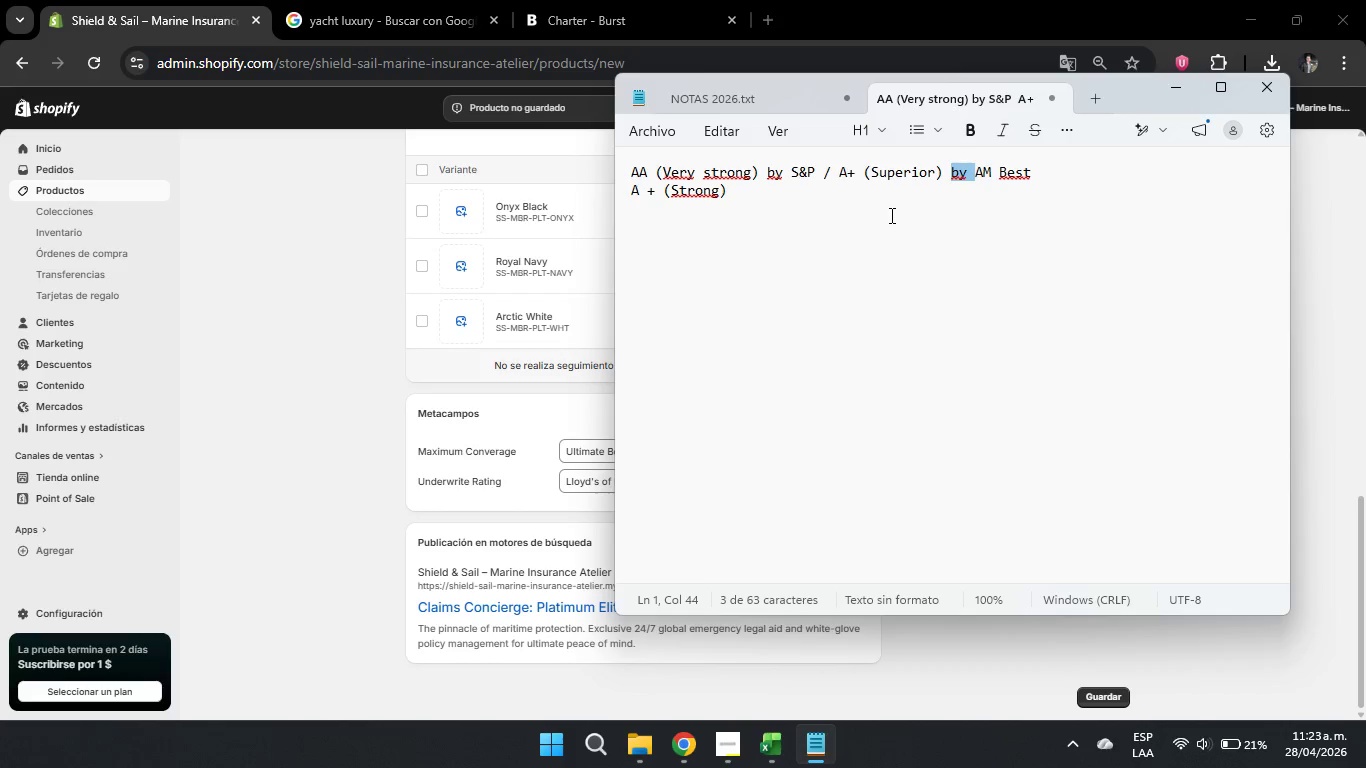 
key(Control+C)
 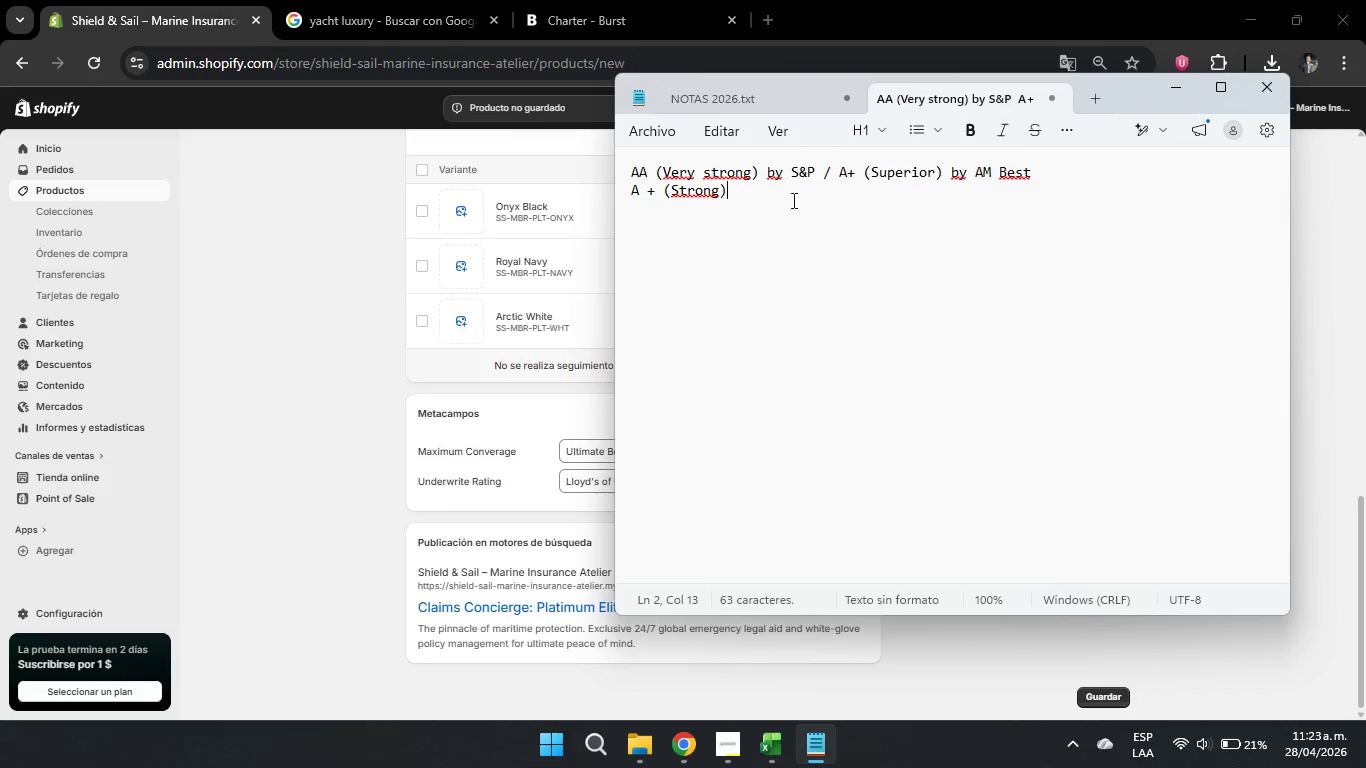 
double_click([792, 200])
 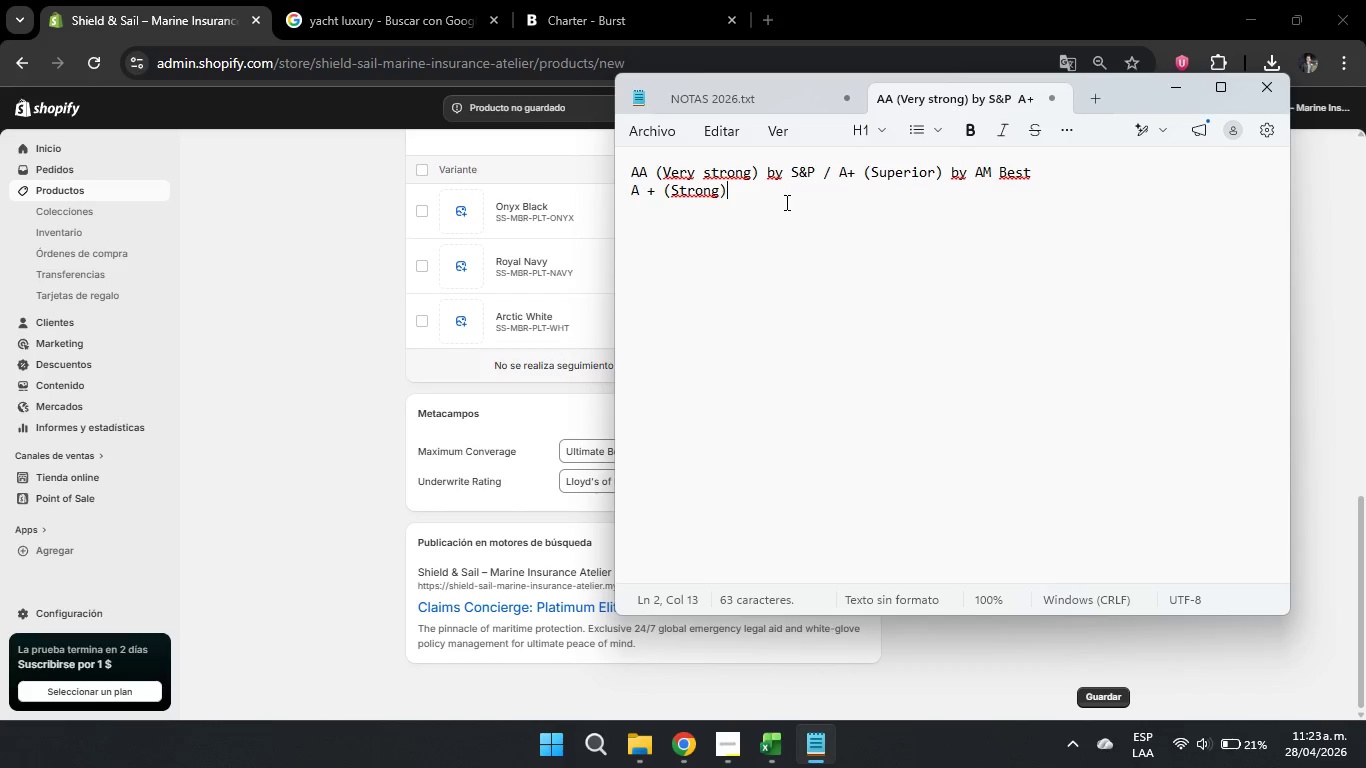 
key(Space)
 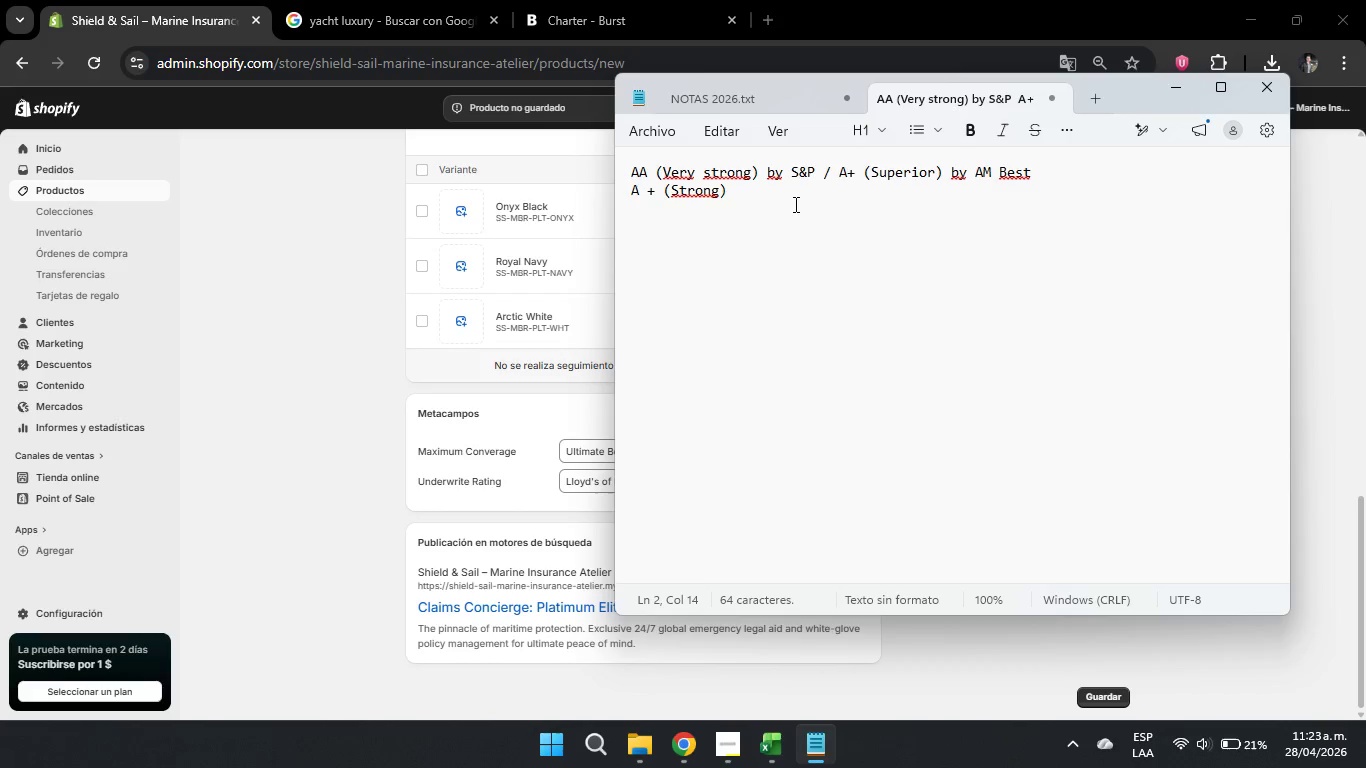 
key(Backspace)
 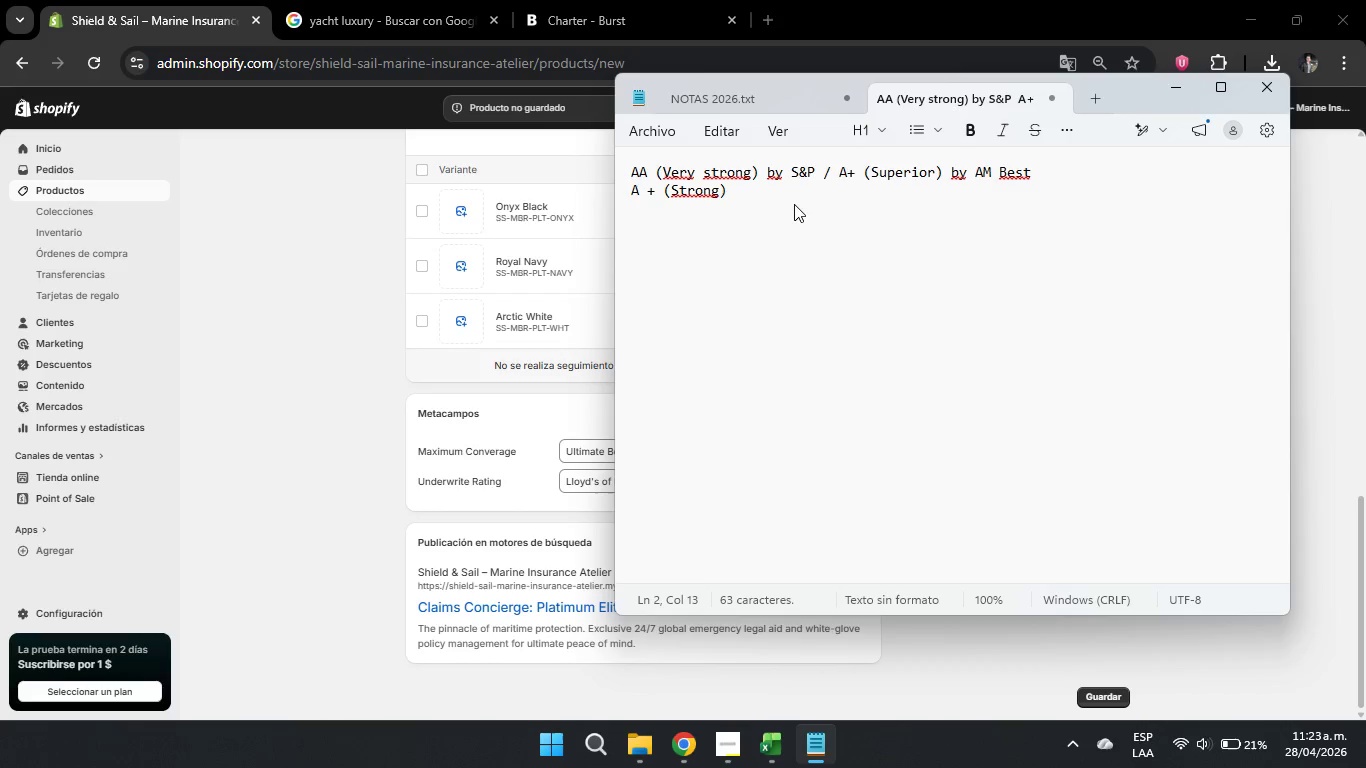 
key(Control+ControlLeft)
 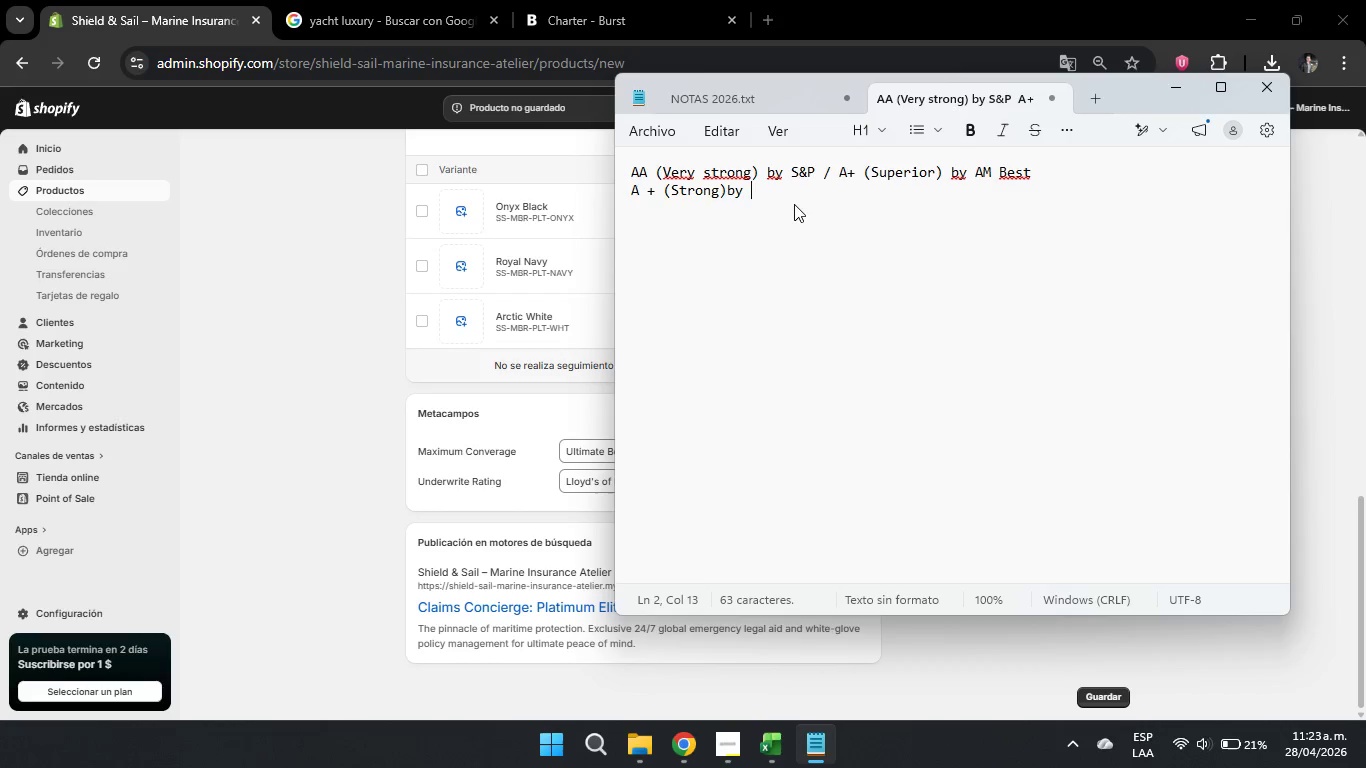 
key(Control+V)
 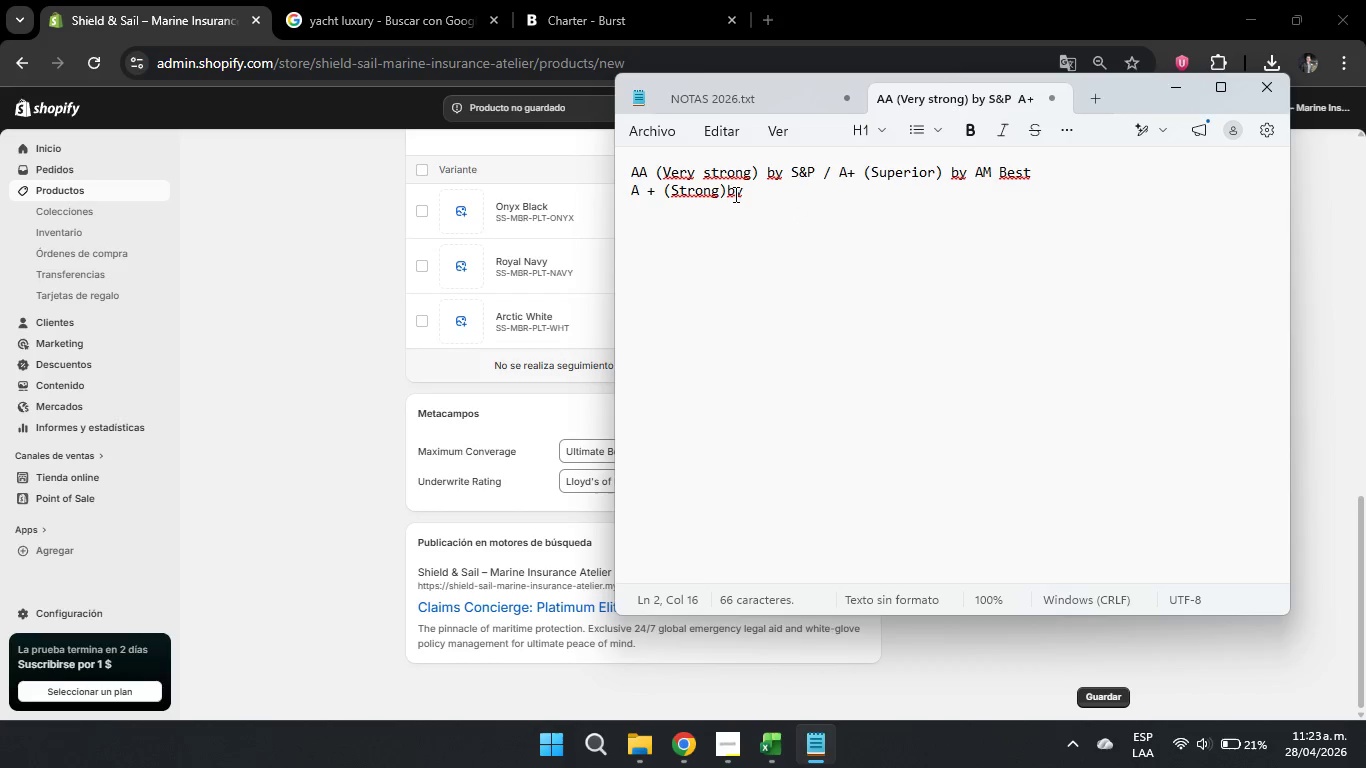 
left_click([725, 192])
 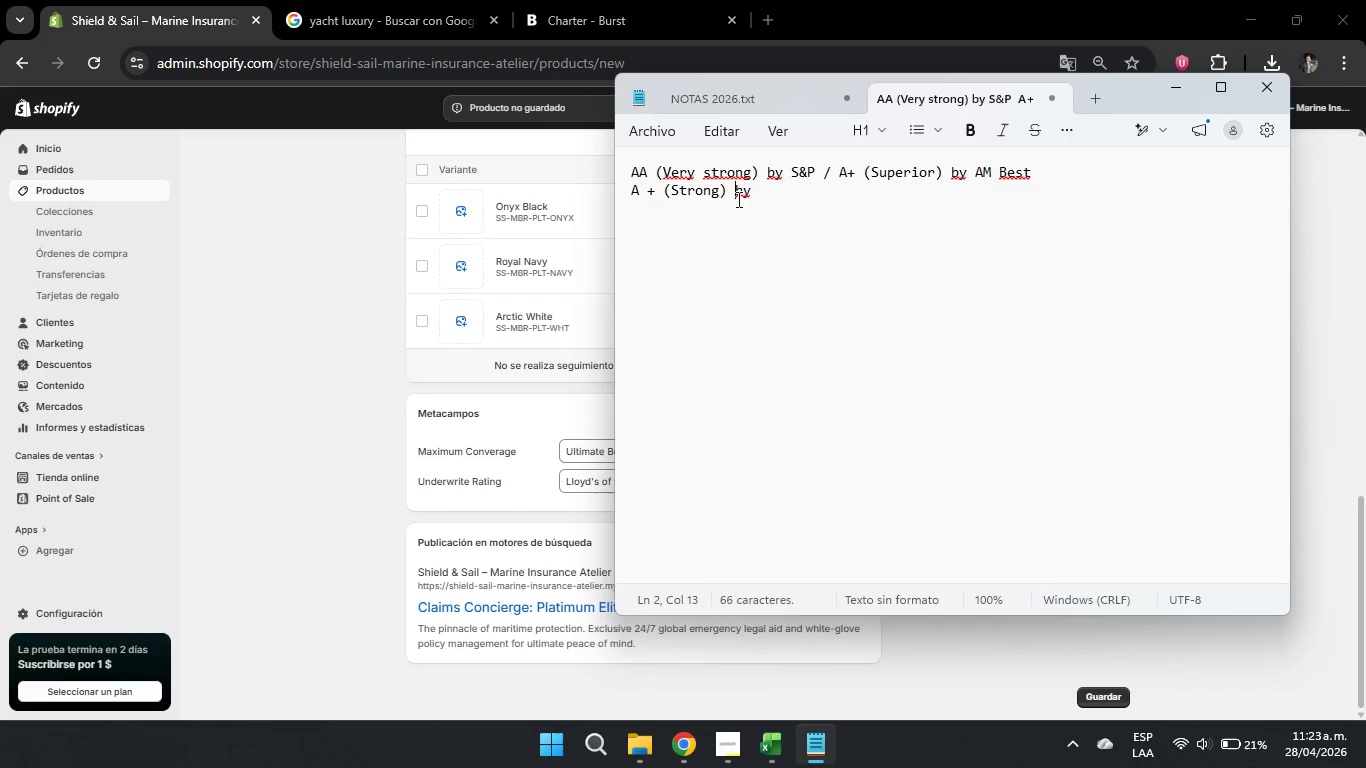 
key(Space)
 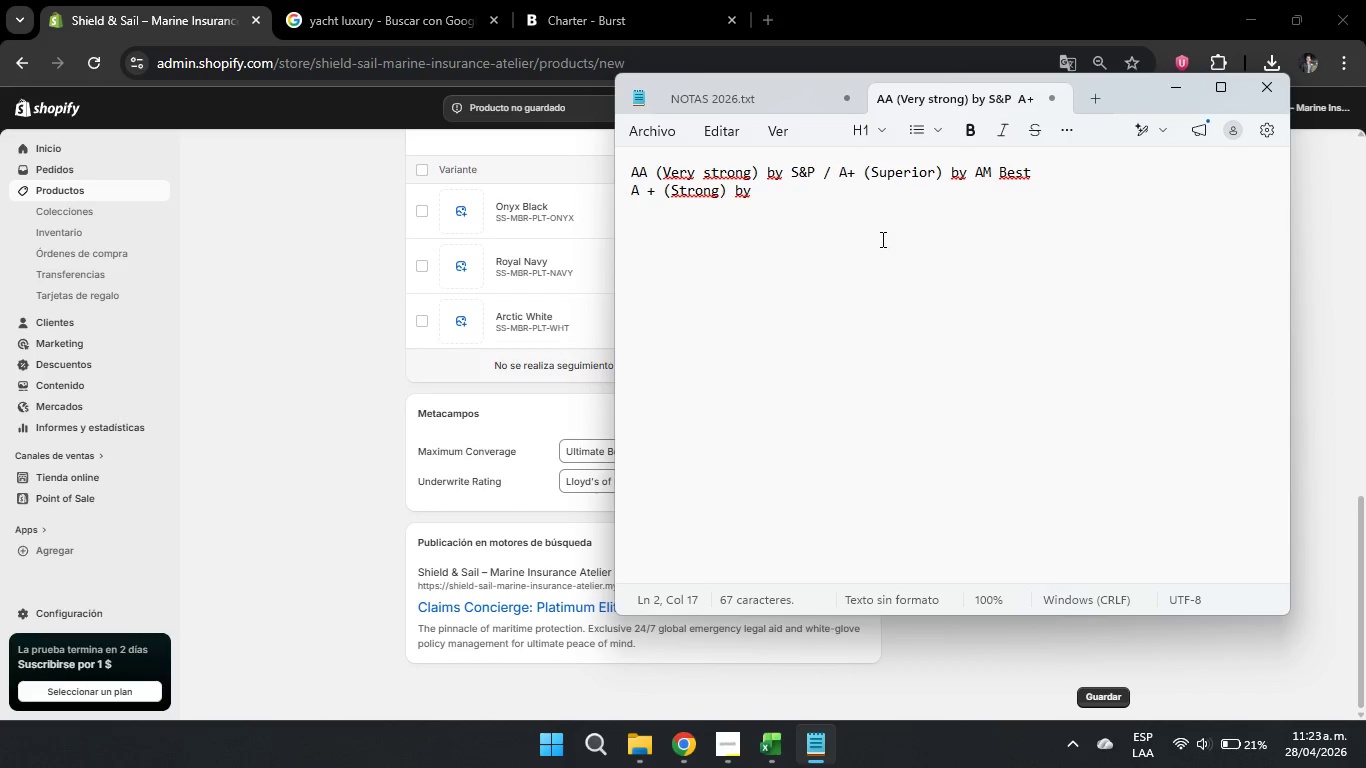 
left_click([871, 221])
 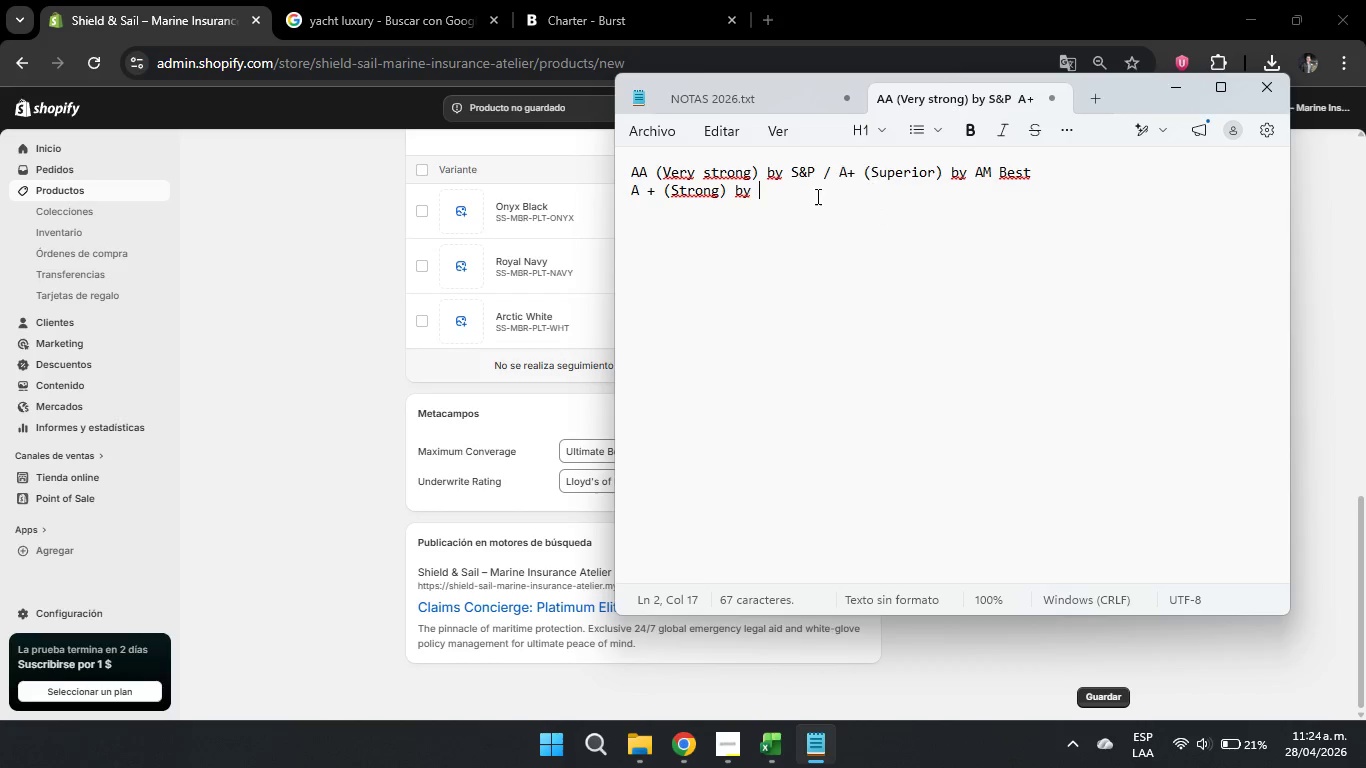 
type(&*)
key(Backspace)
key(Backspace)
key(Backspace)
type( *()
 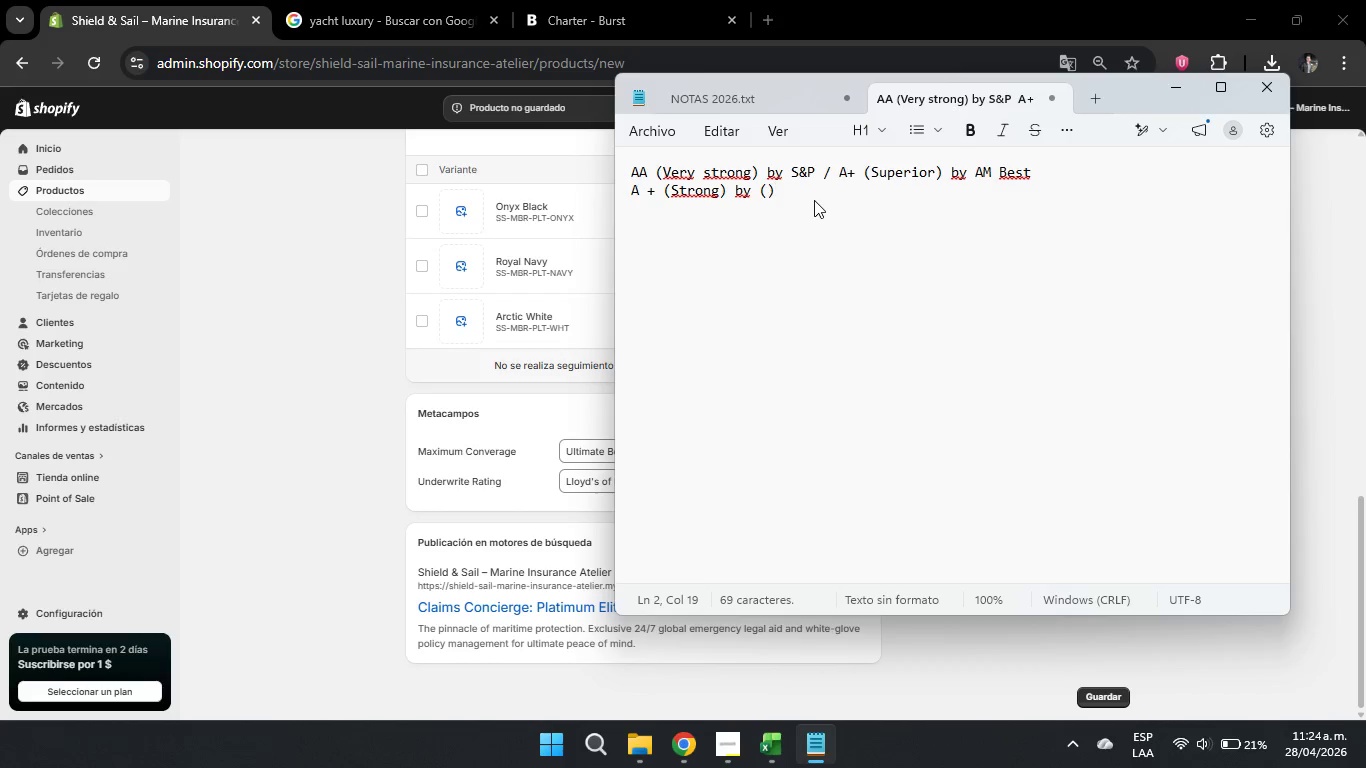 
key(Control+ControlRight)
 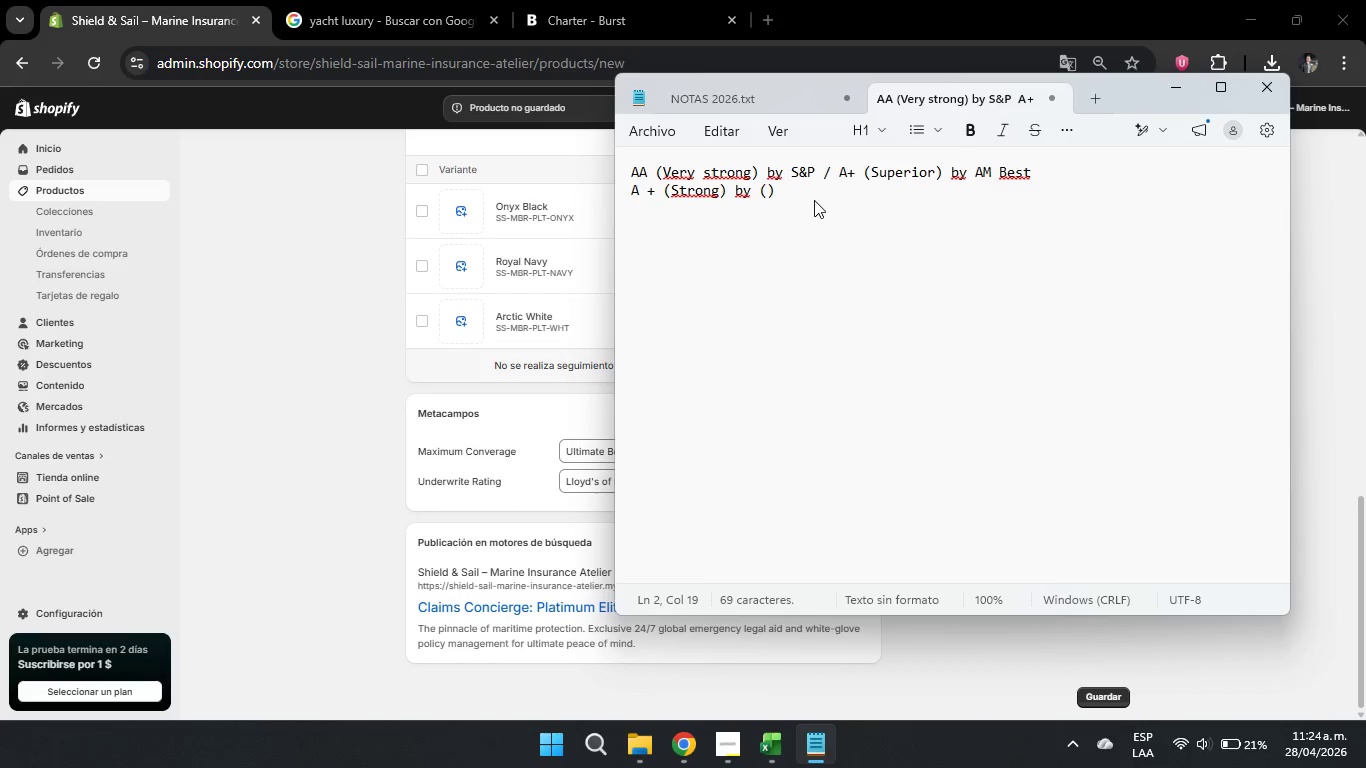 
type(Excellent)
 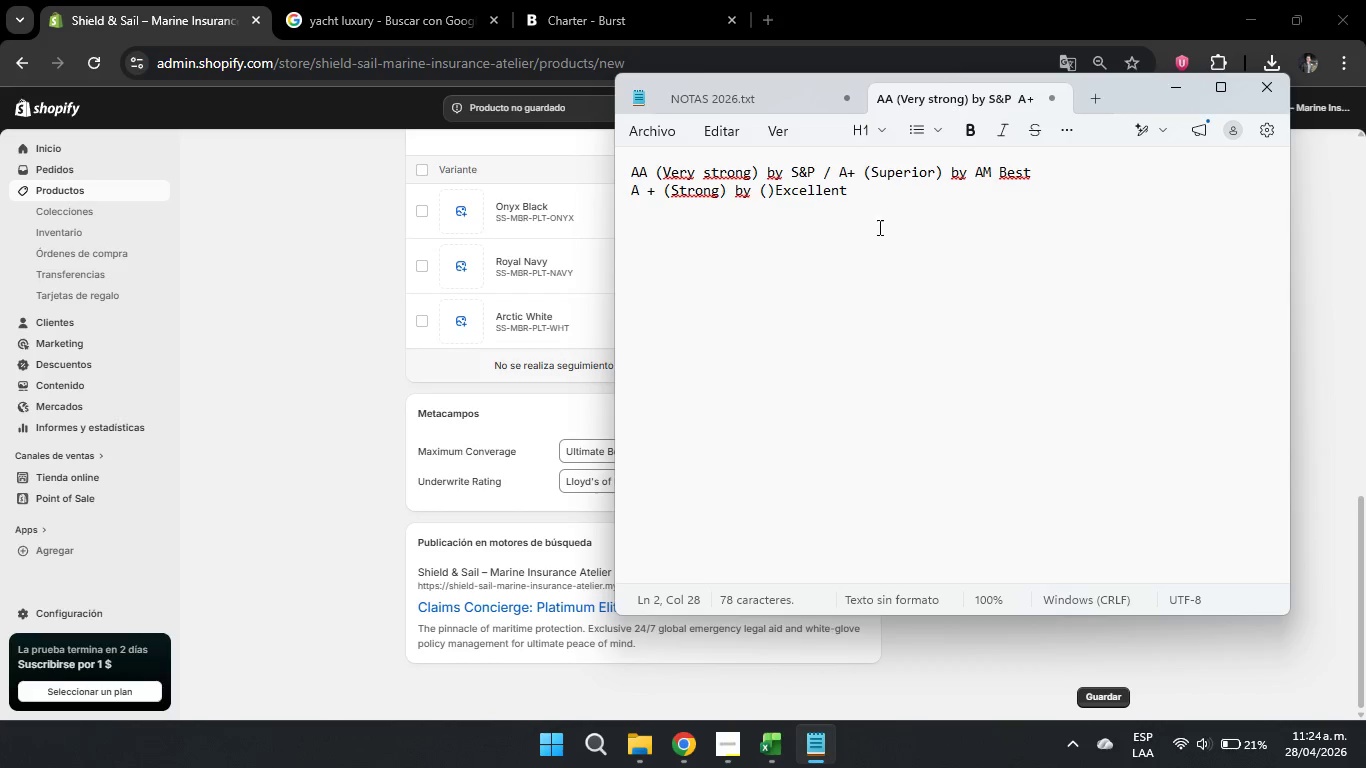 
left_click_drag(start_coordinate=[884, 198], to_coordinate=[777, 200])
 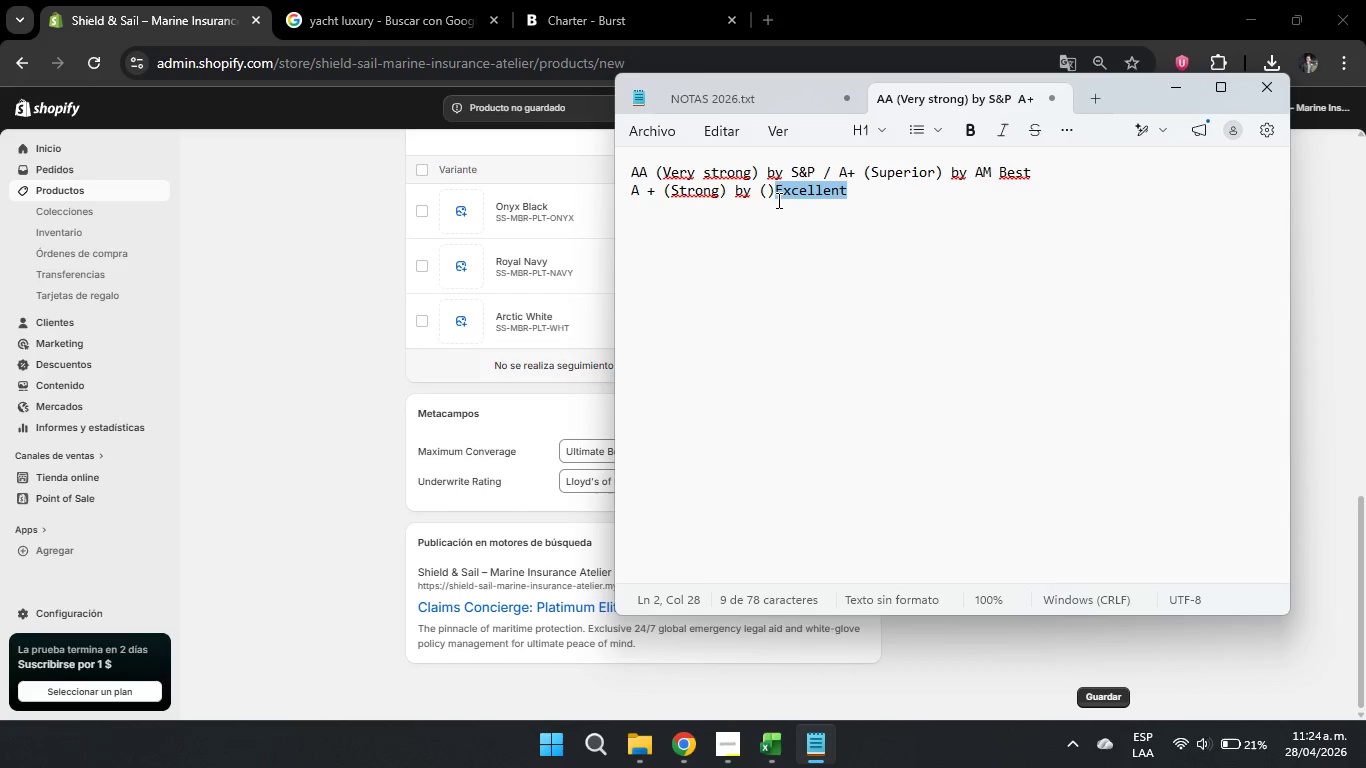 
key(Control+ControlLeft)
 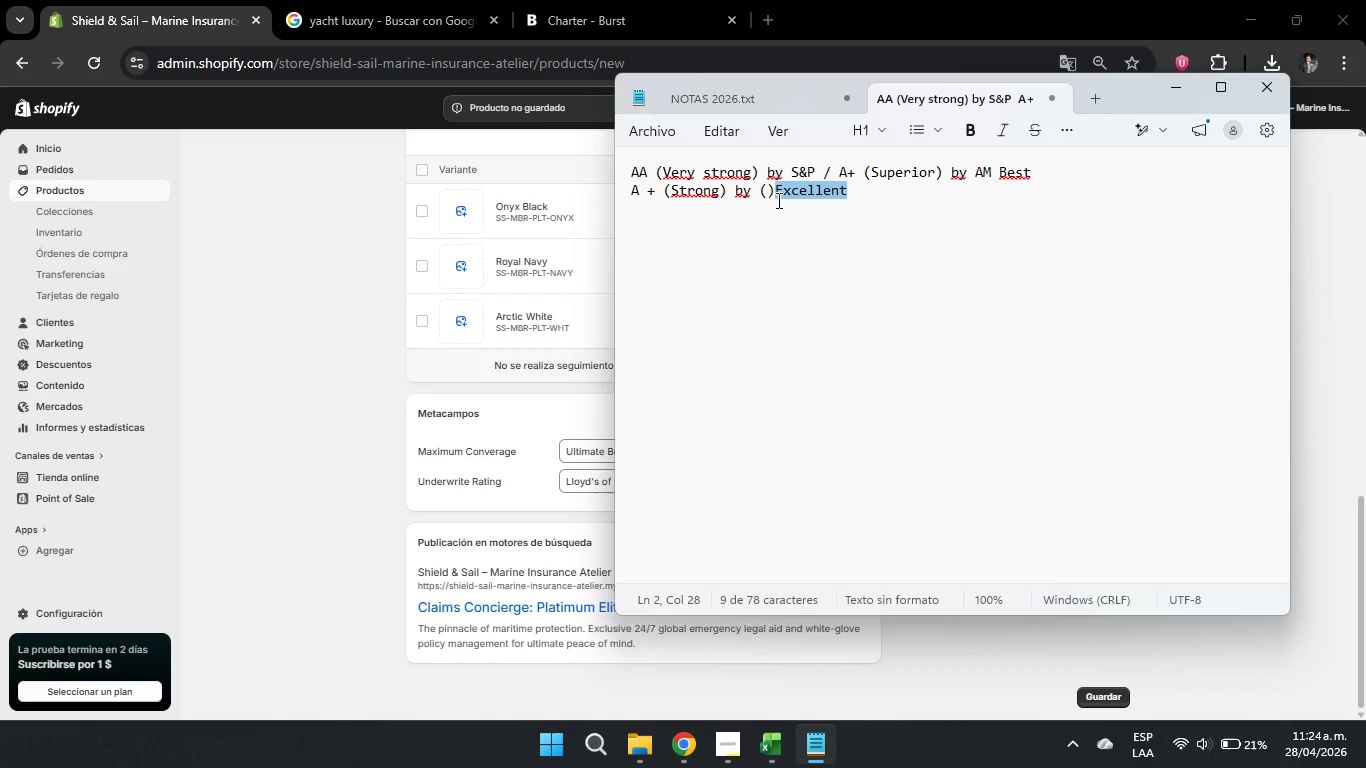 
key(Control+C)
 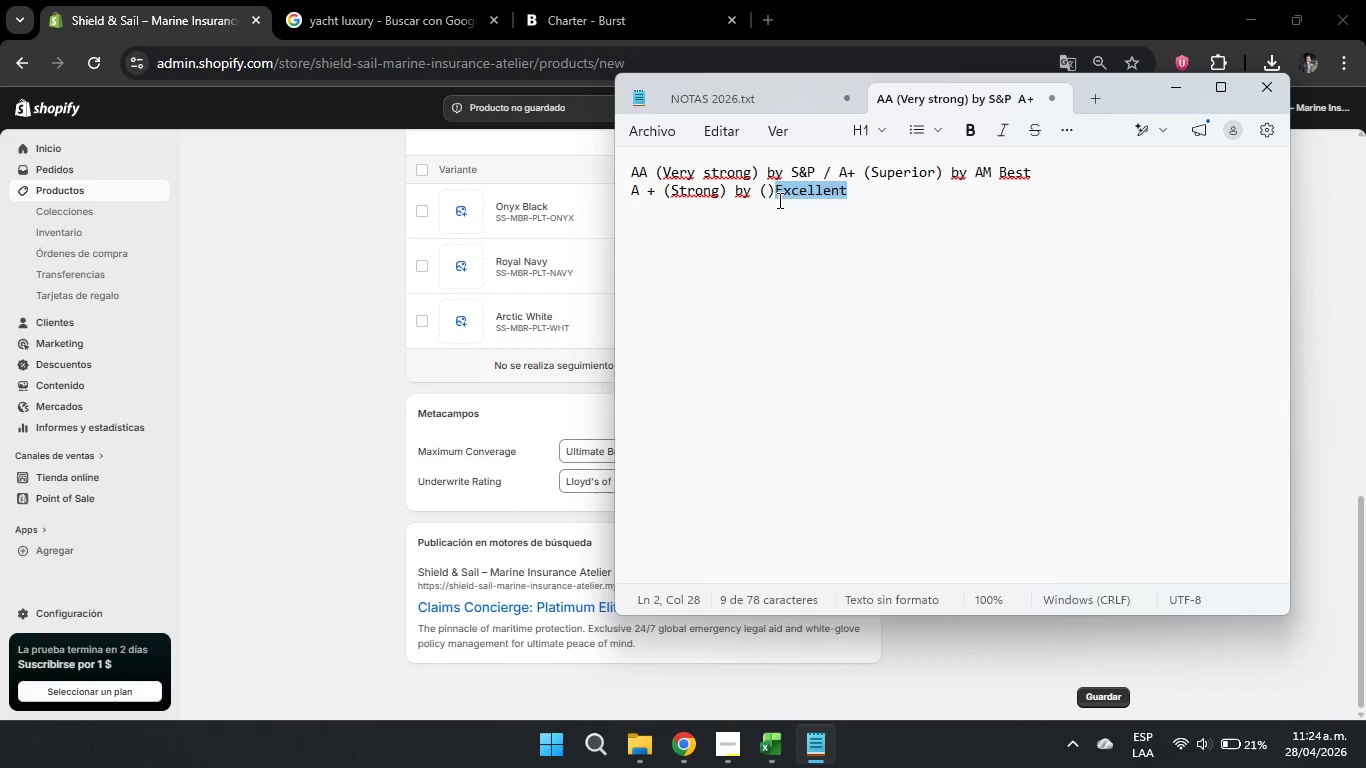 
key(Backspace)
 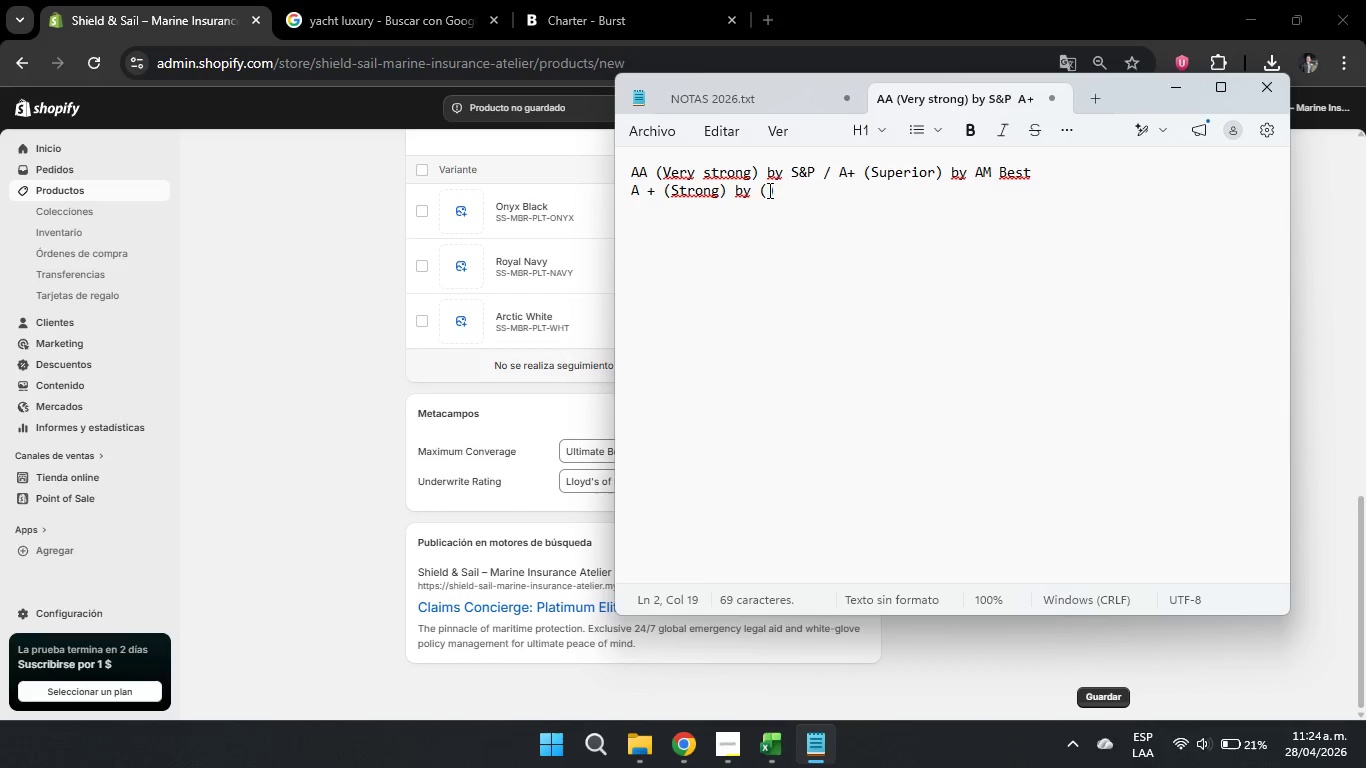 
left_click([768, 190])
 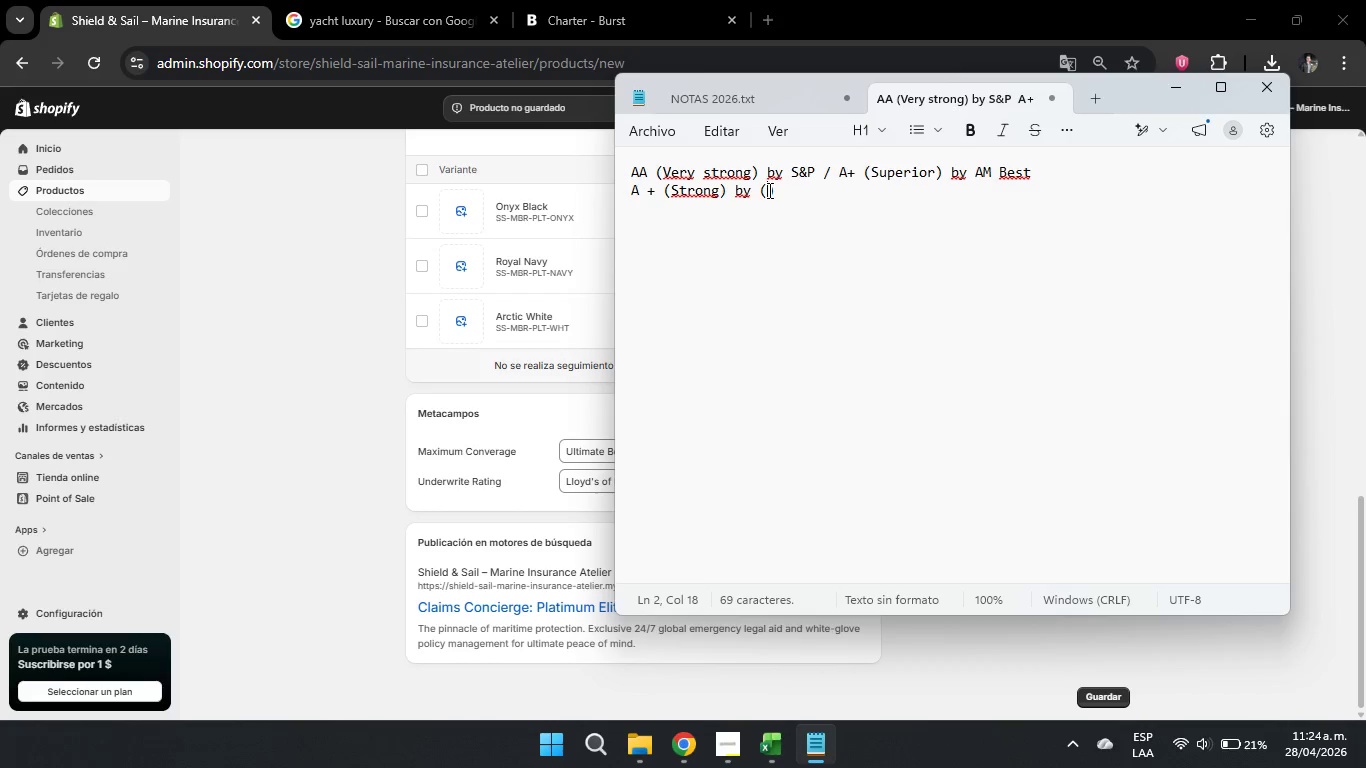 
key(Control+ControlLeft)
 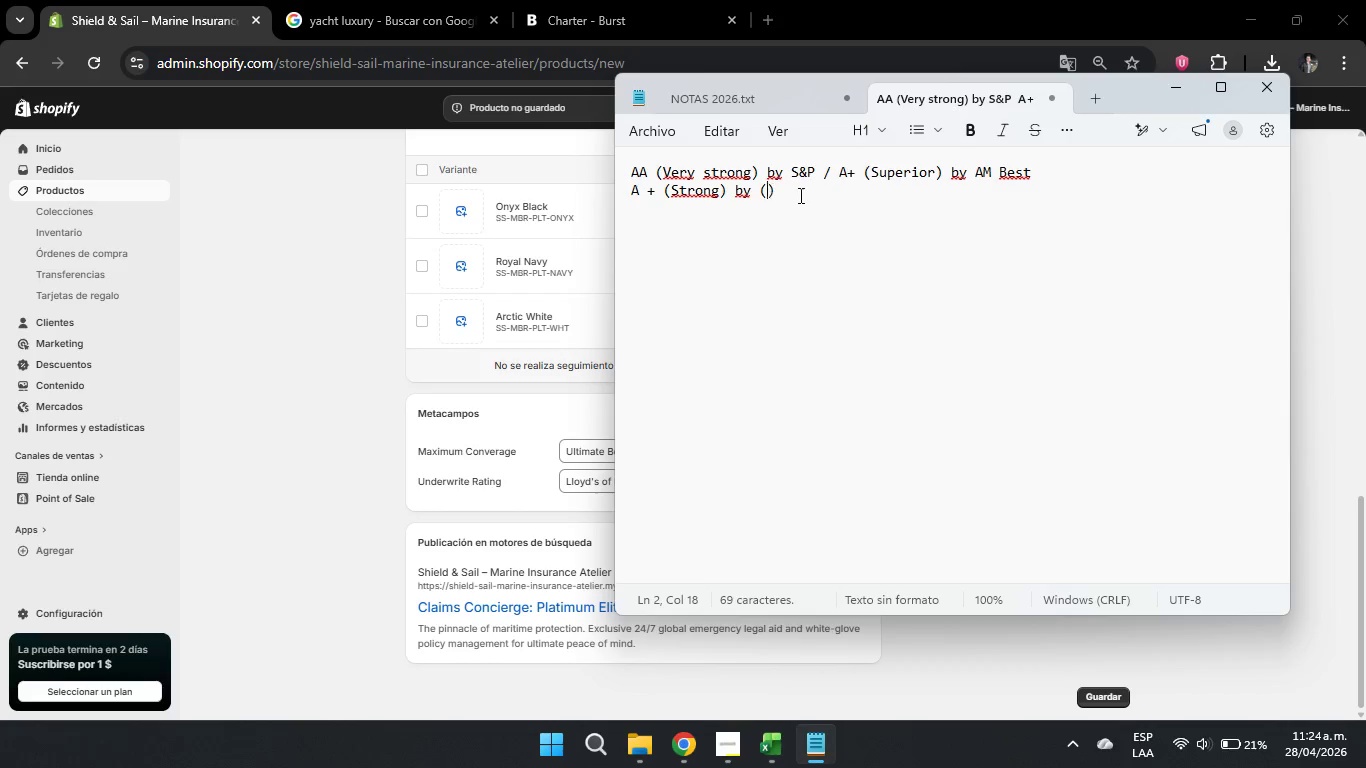 
key(Control+V)
 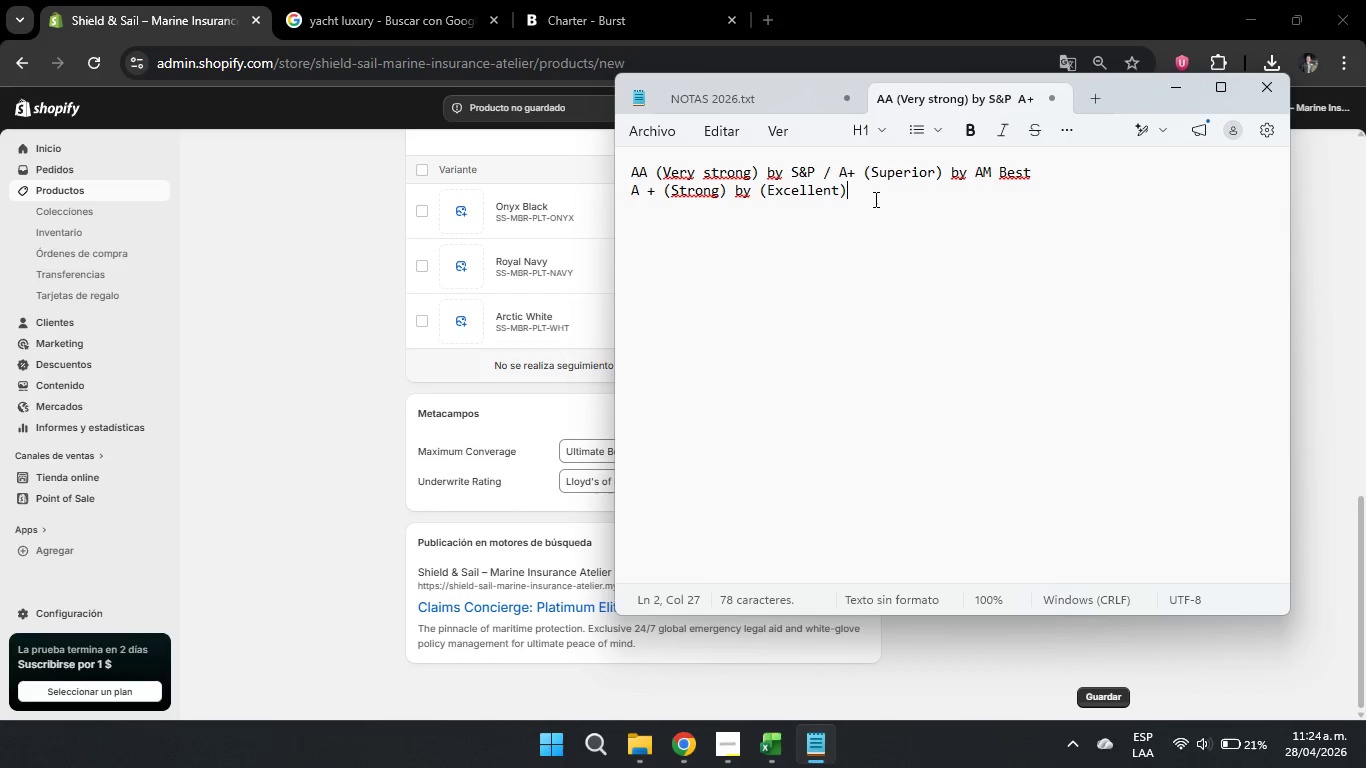 
left_click([874, 199])
 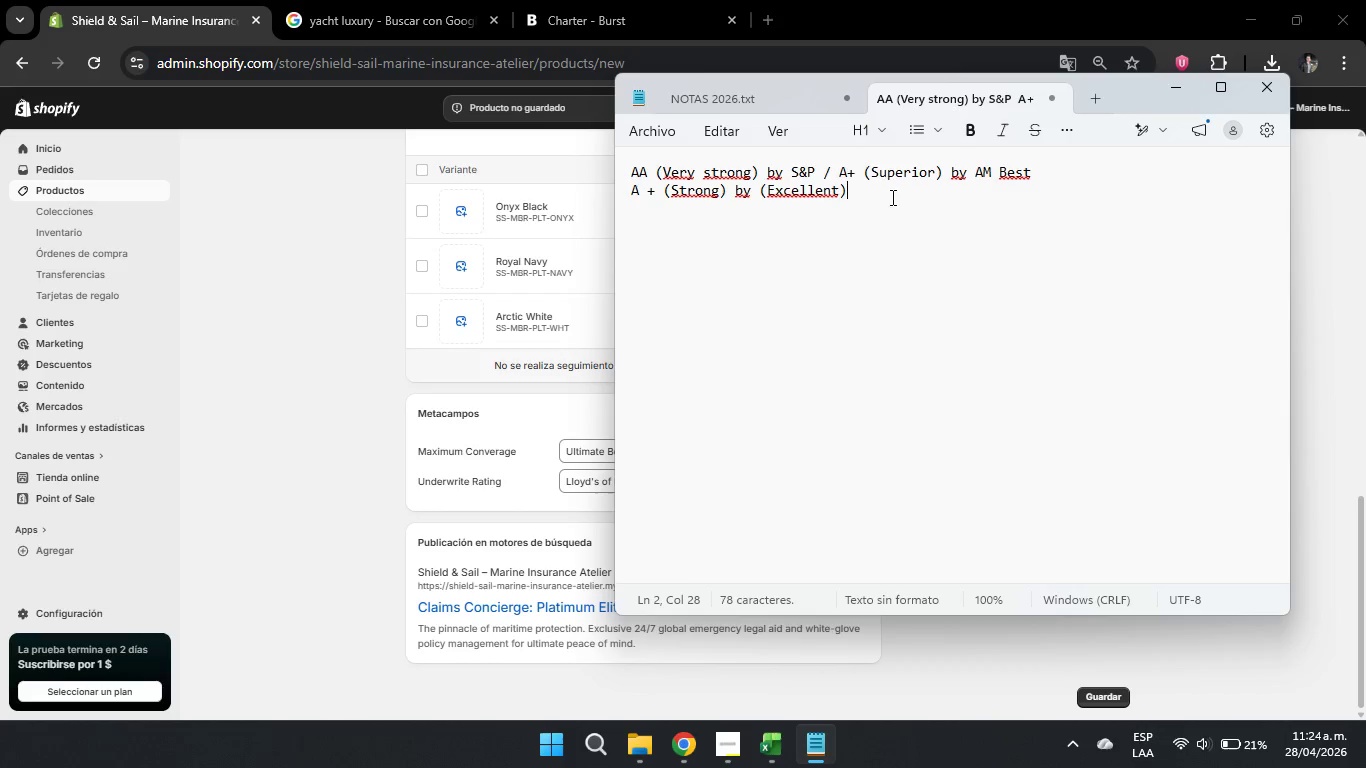 
key(Space)
 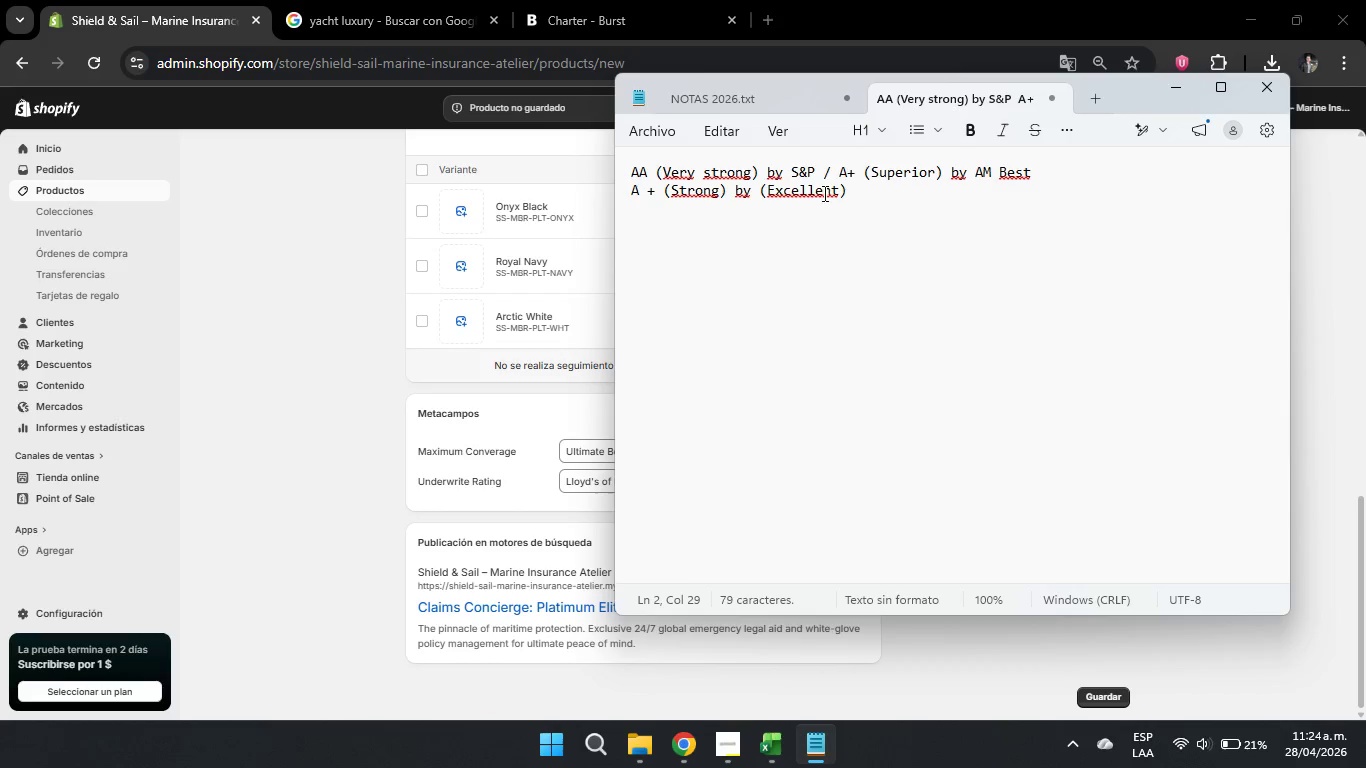 
left_click([818, 192])
 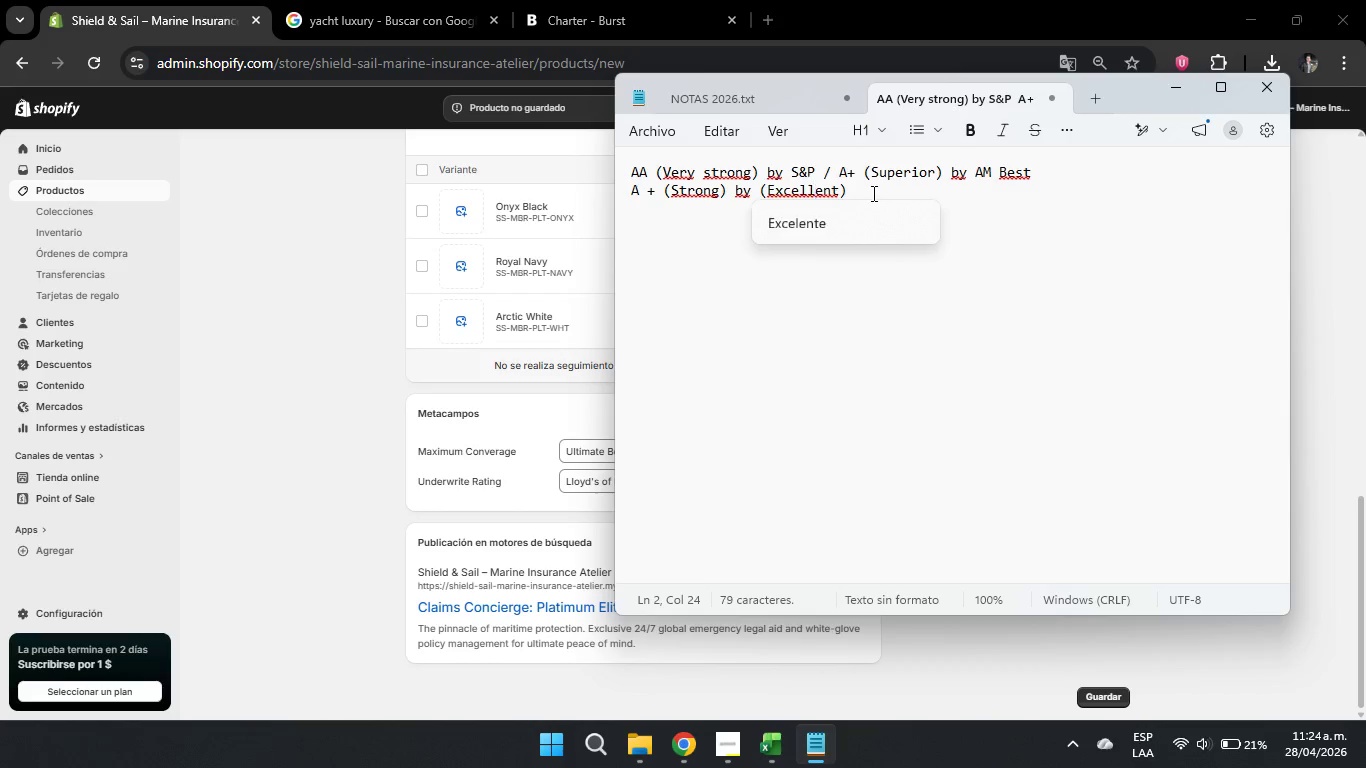 
left_click([873, 191])
 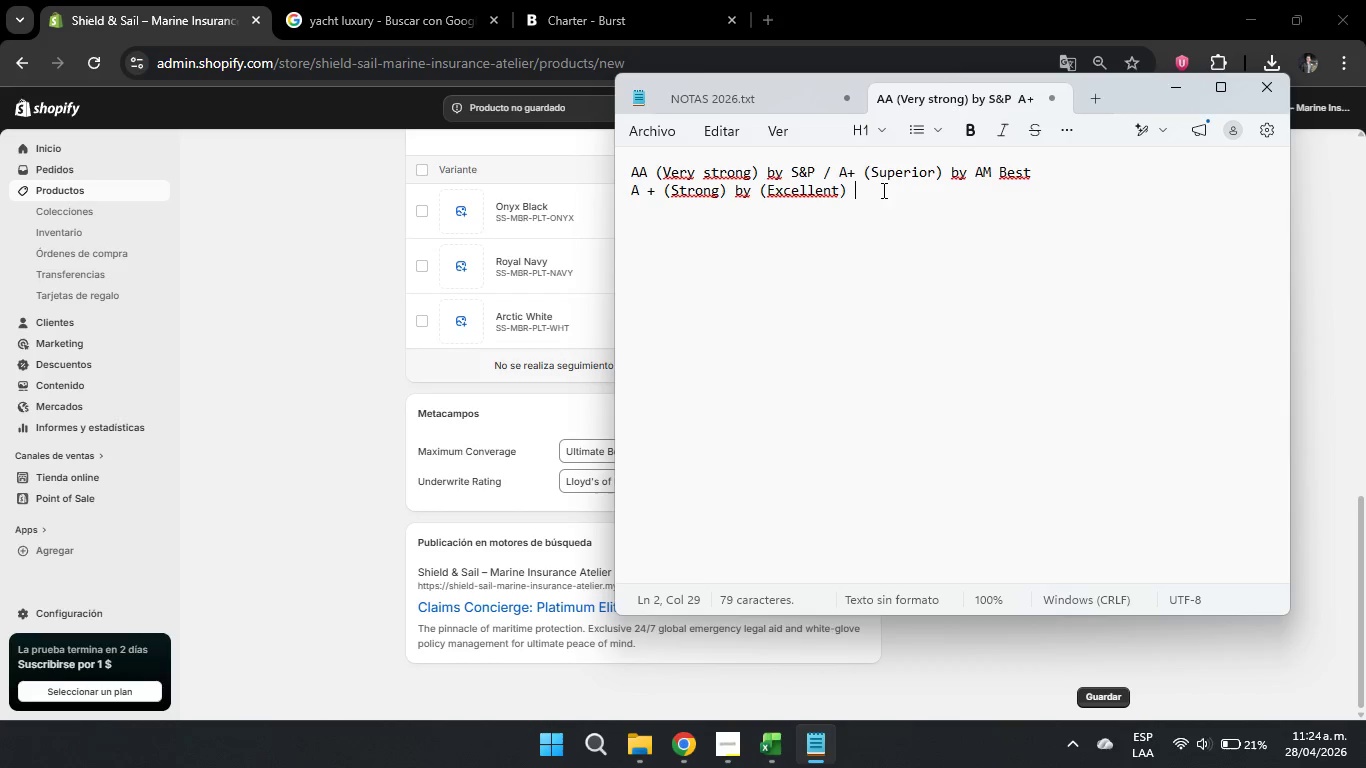 
double_click([876, 190])
 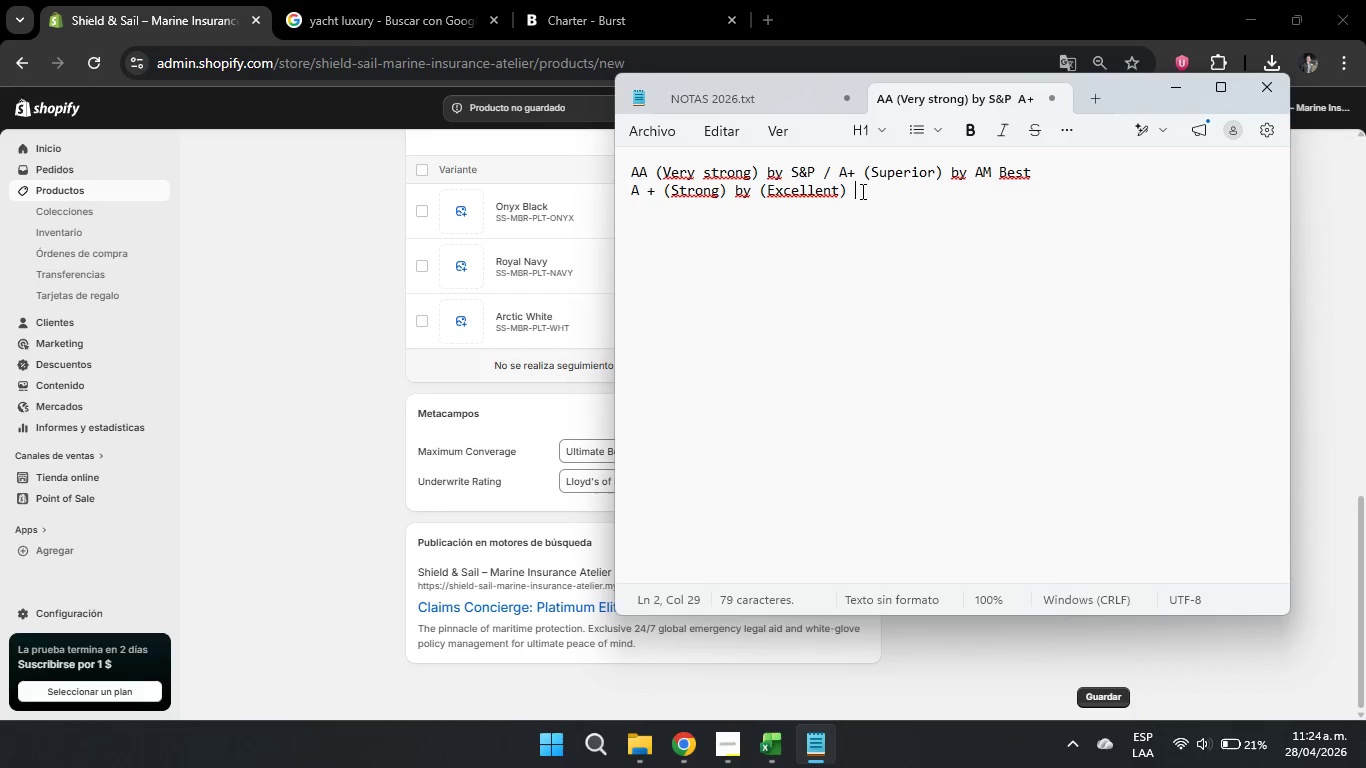 
type(by)
 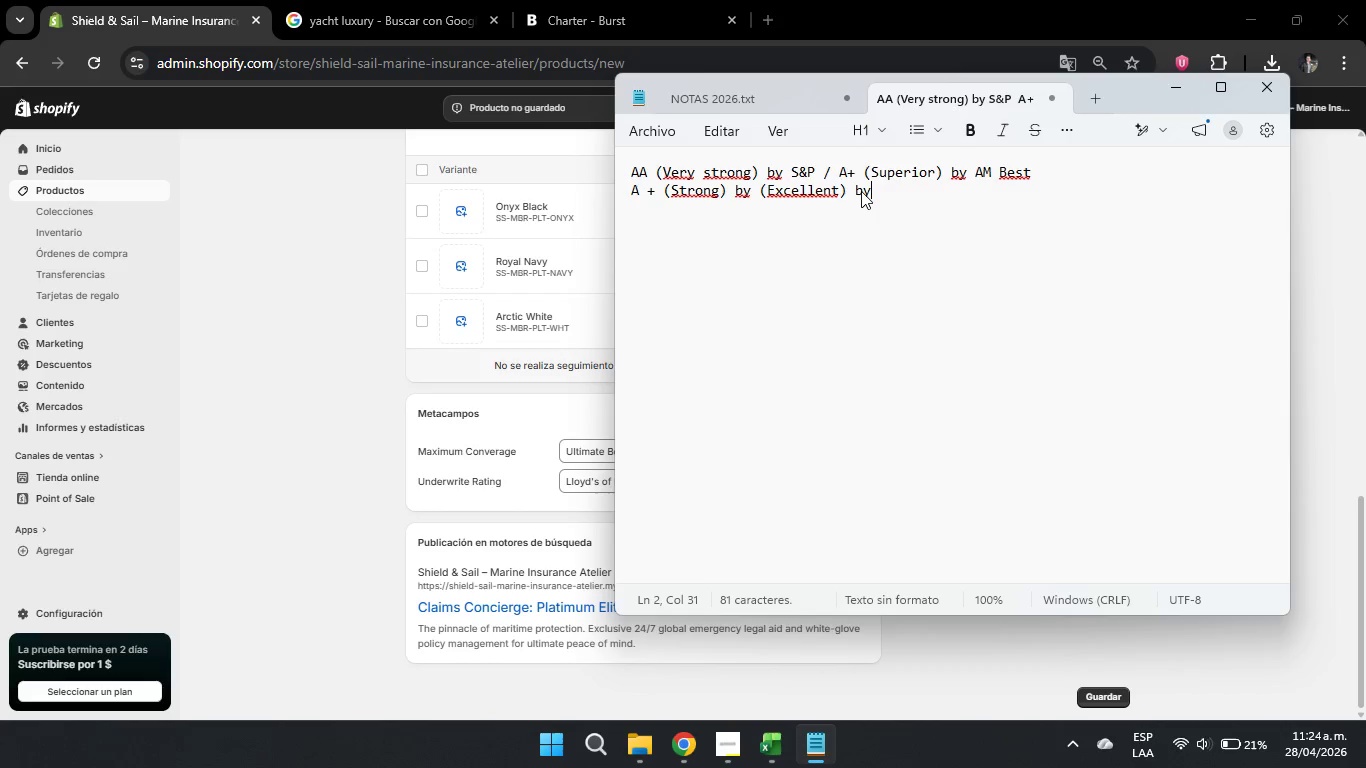 
type( AM)
 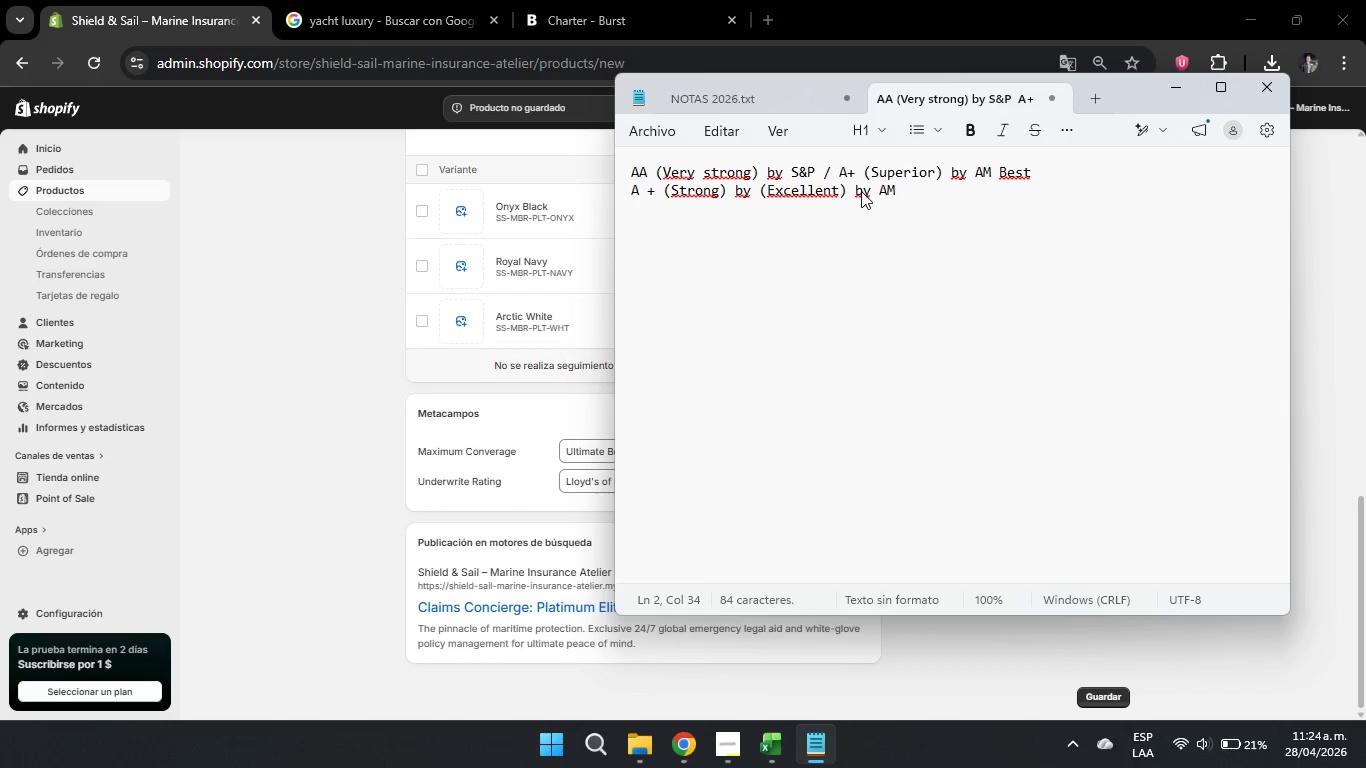 
type( Best)
 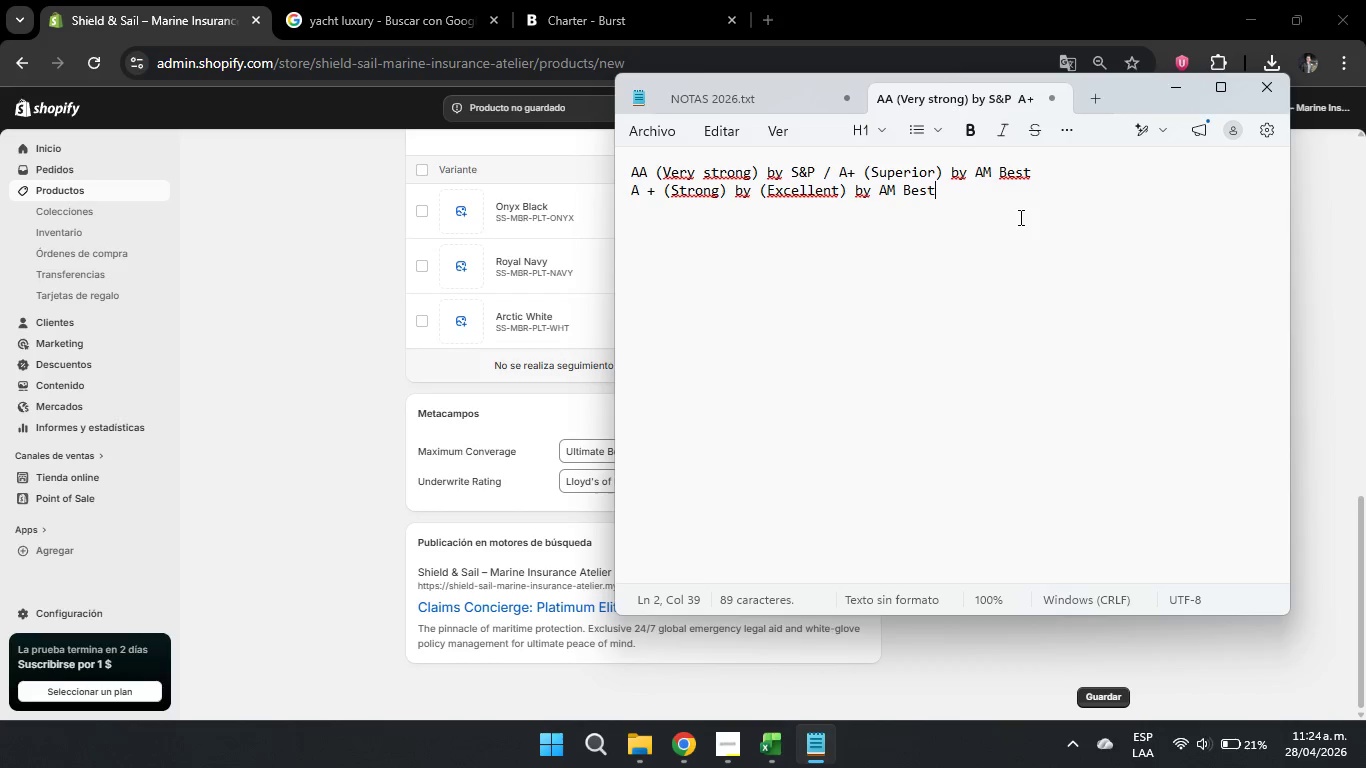 
left_click([1070, 179])
 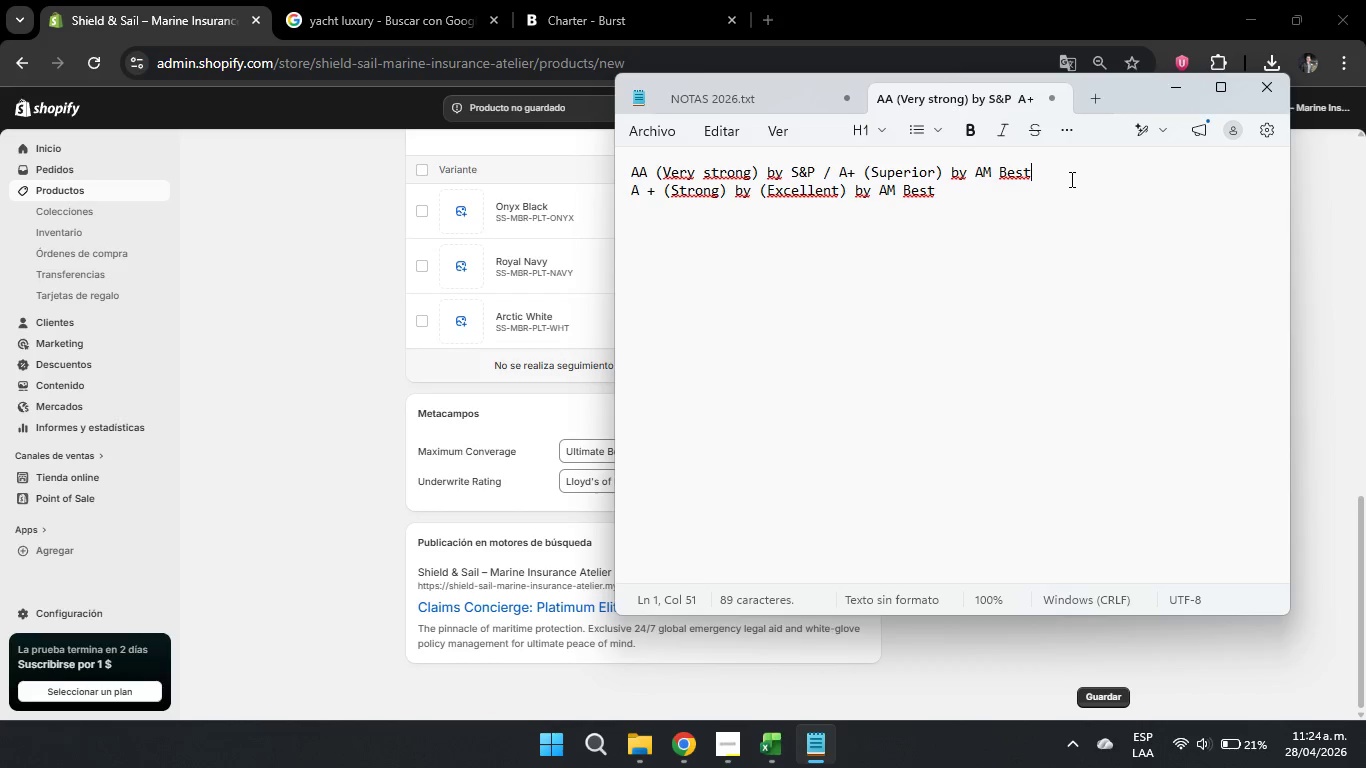 
key(Enter)
 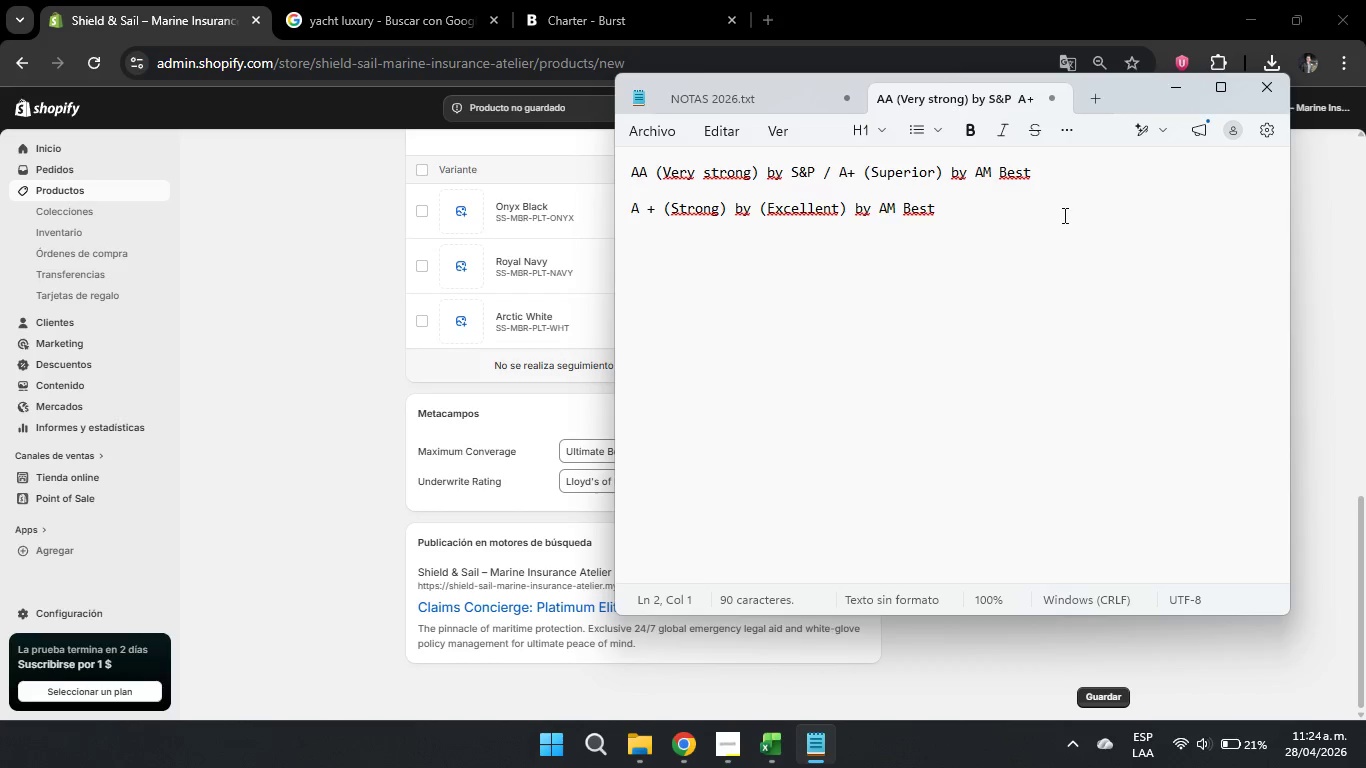 
left_click([1063, 216])
 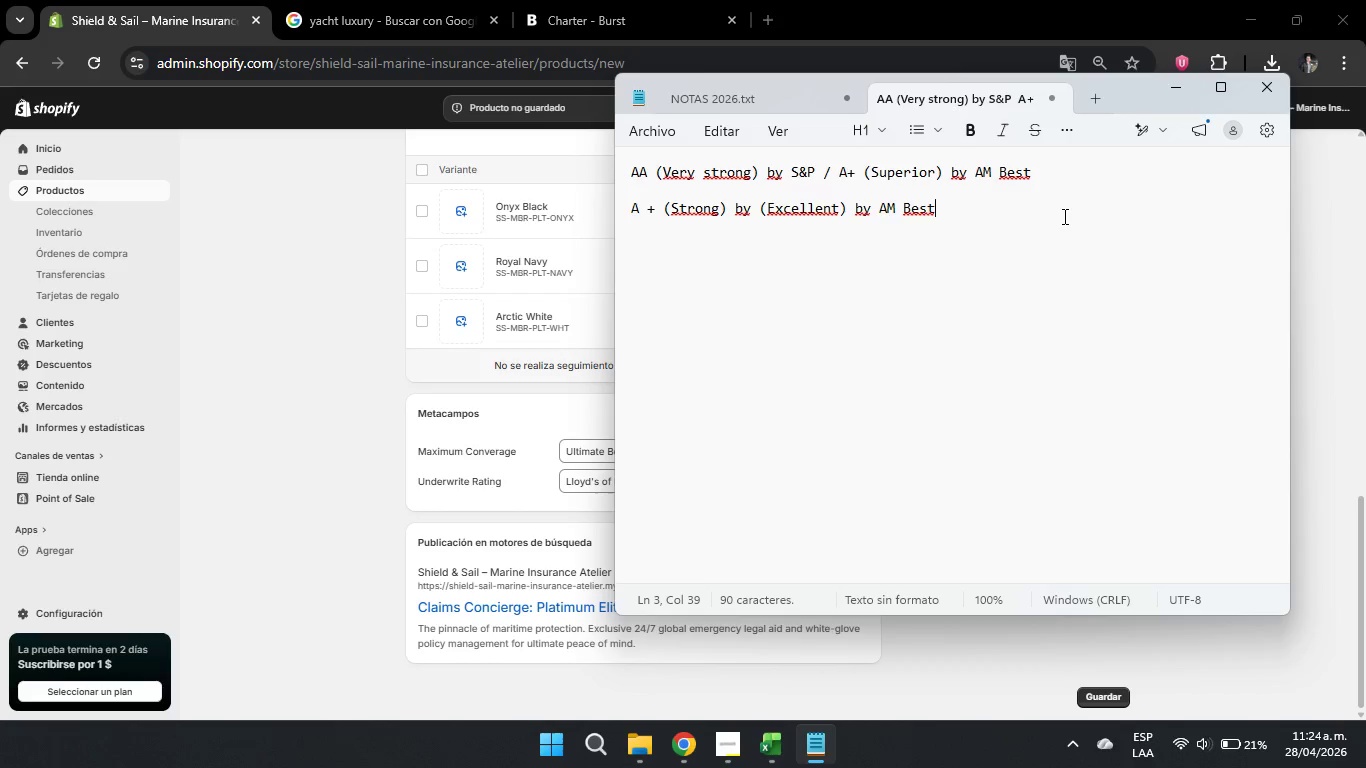 
key(Shift+ShiftRight)
 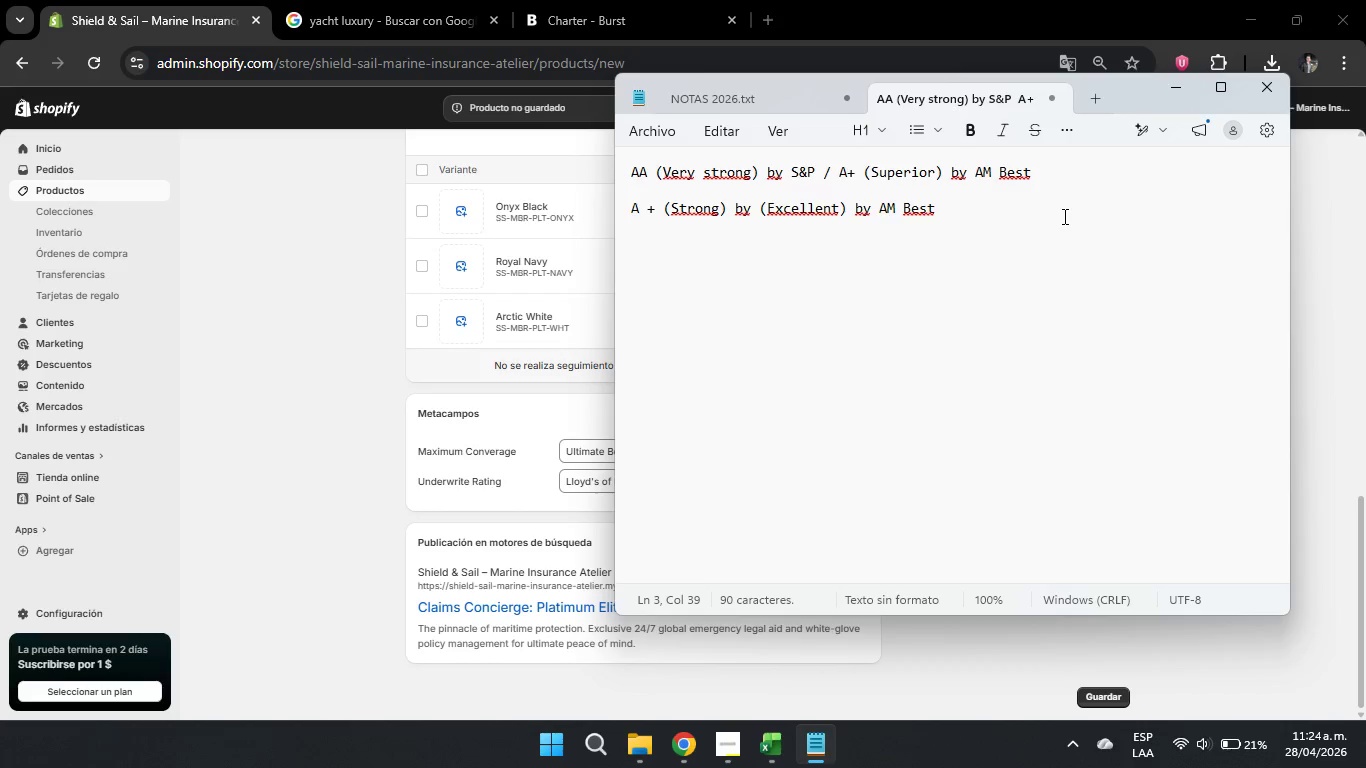 
wait(9.73)
 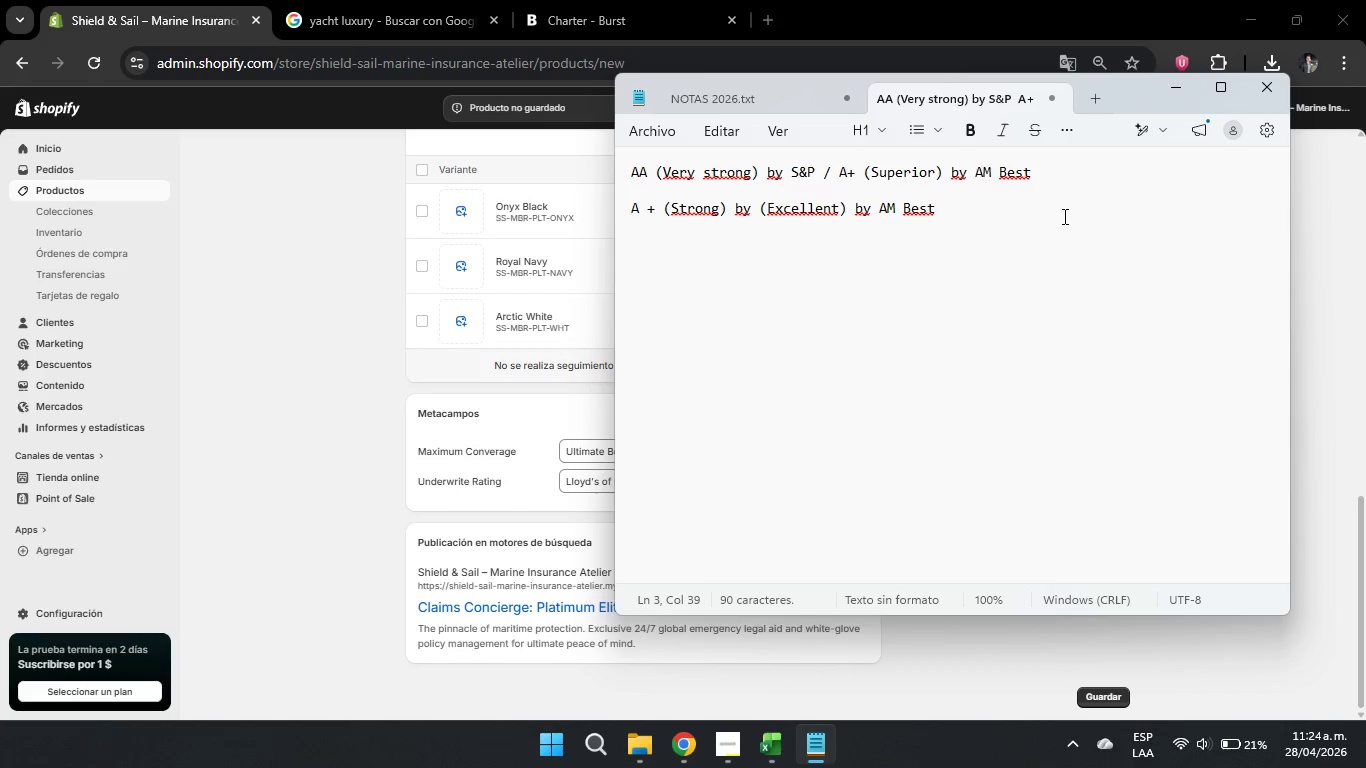 
left_click([1056, 231])
 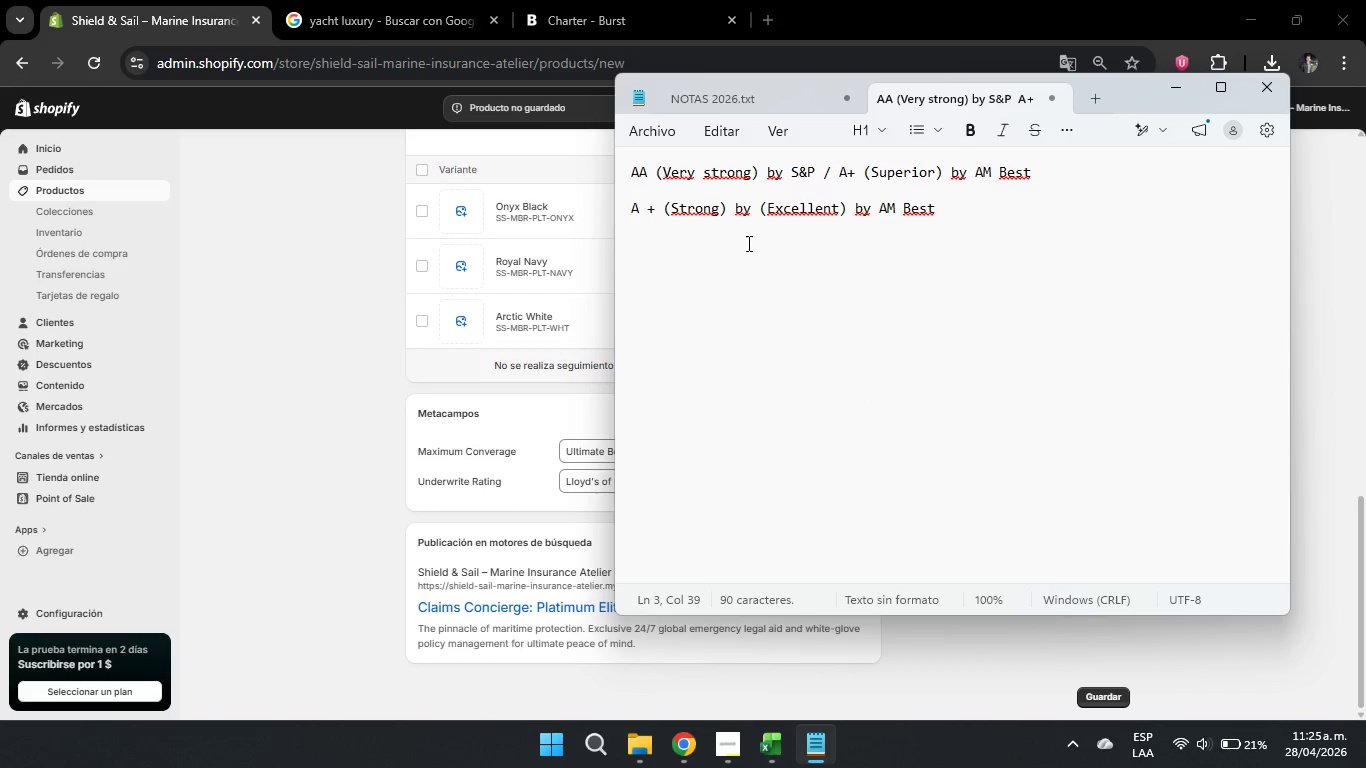 
wait(28.91)
 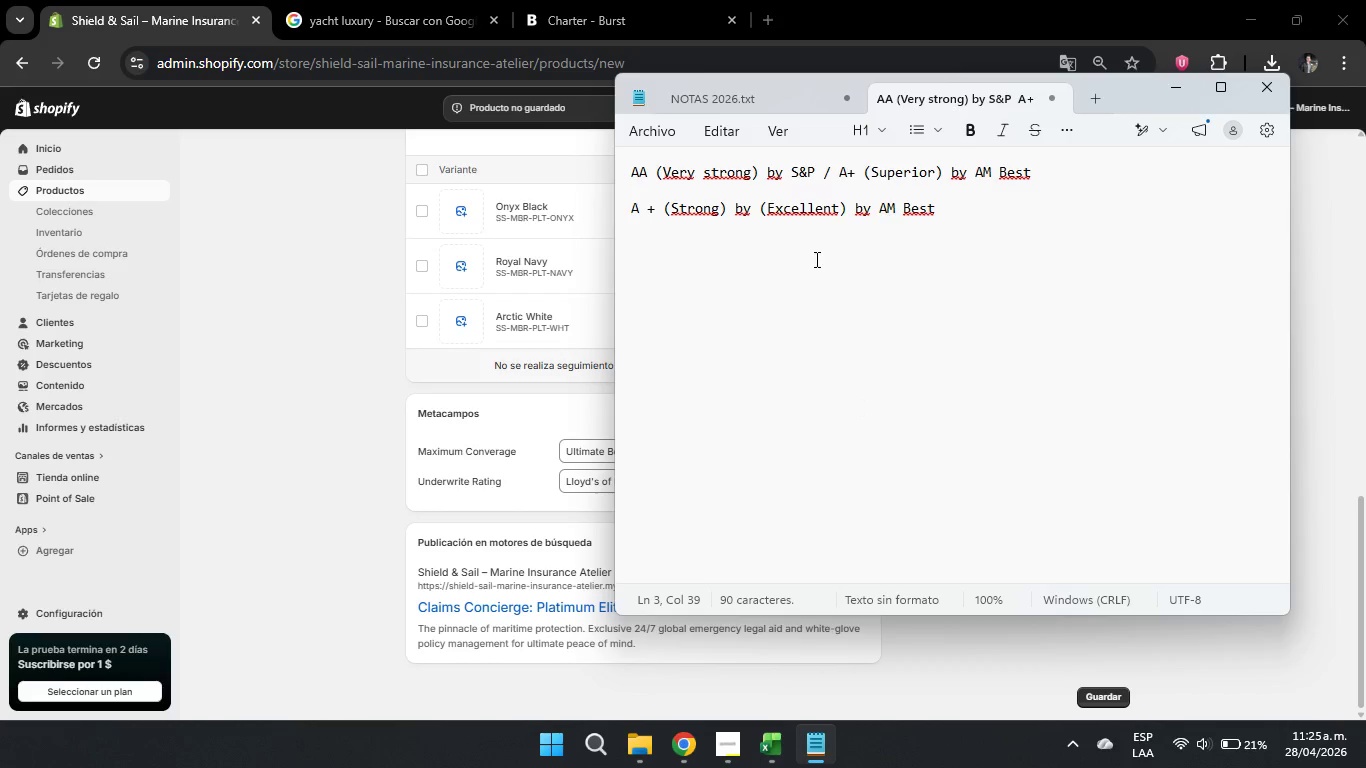 
key(Shift+S)
 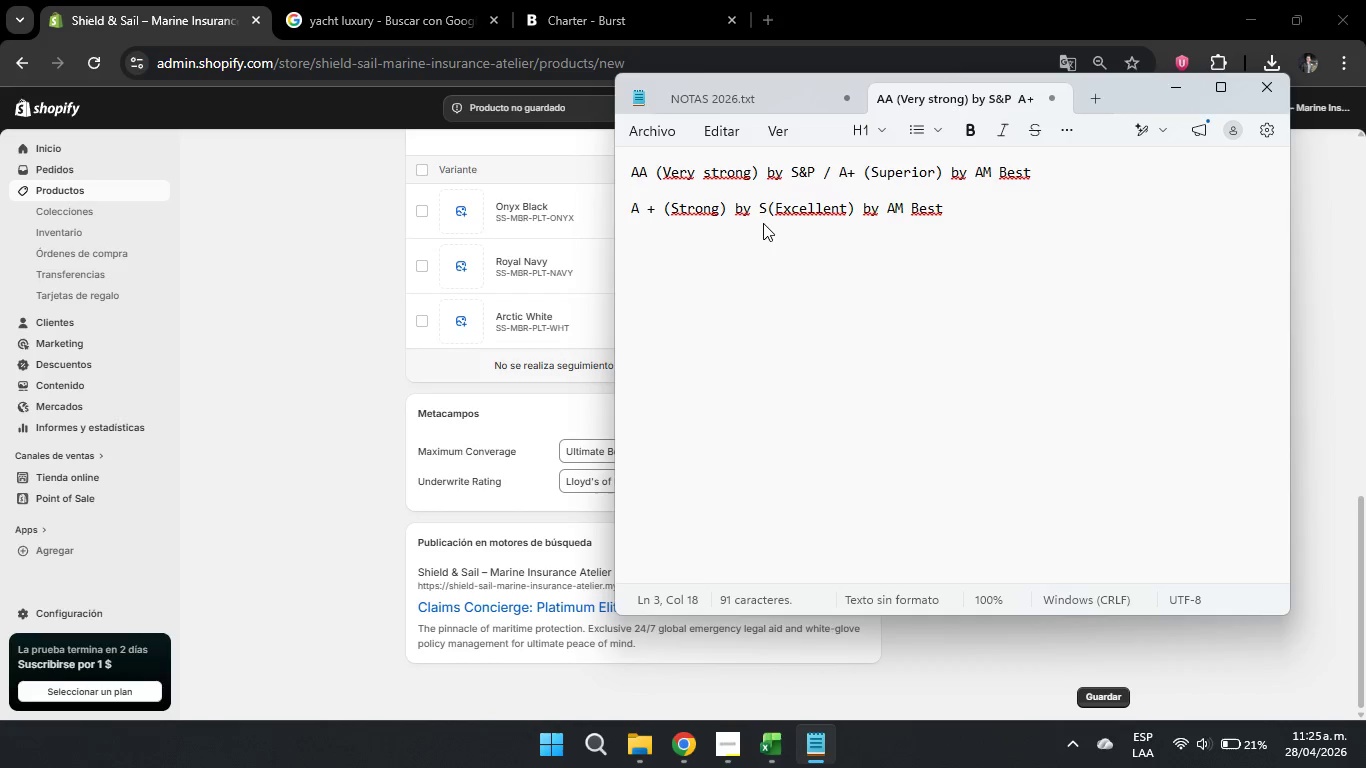 
hold_key(key=Numpad3, duration=1.17)
 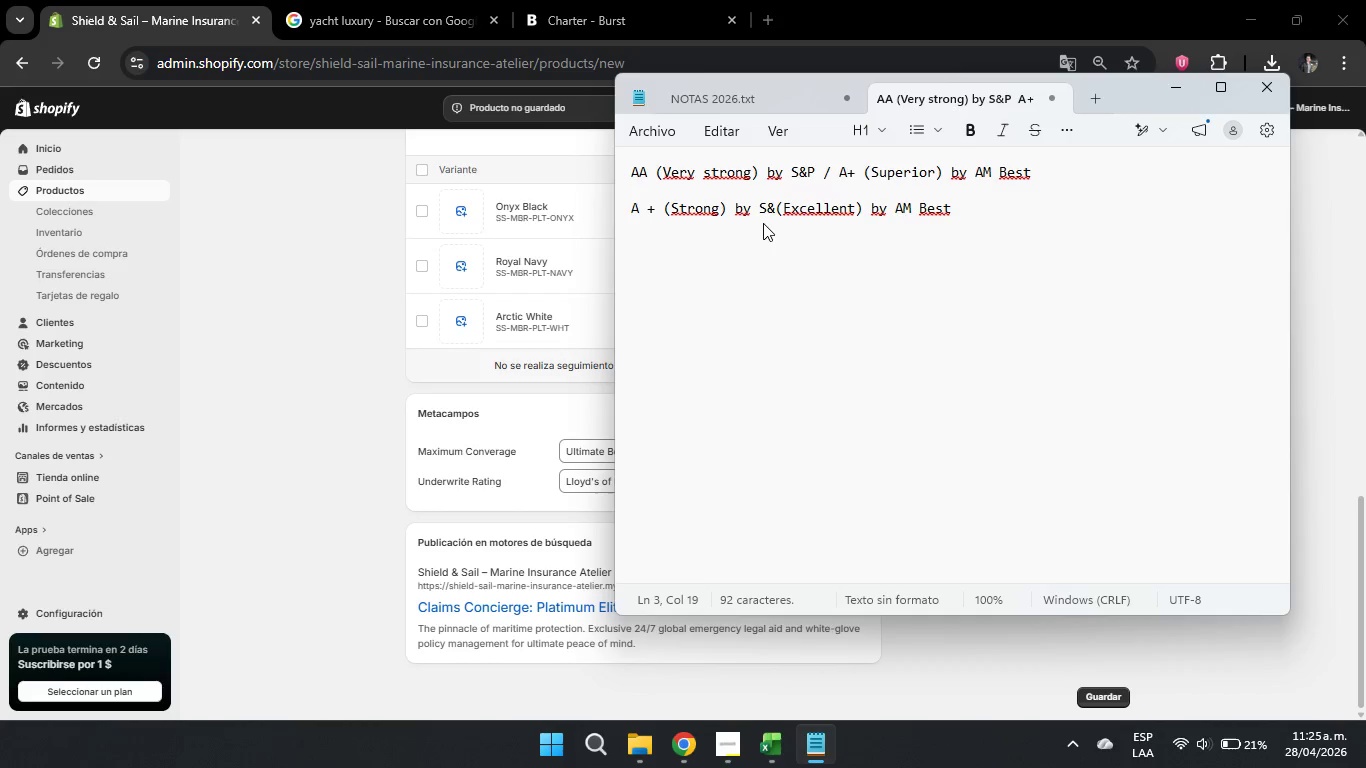 
key(Alt+Numpad8)
 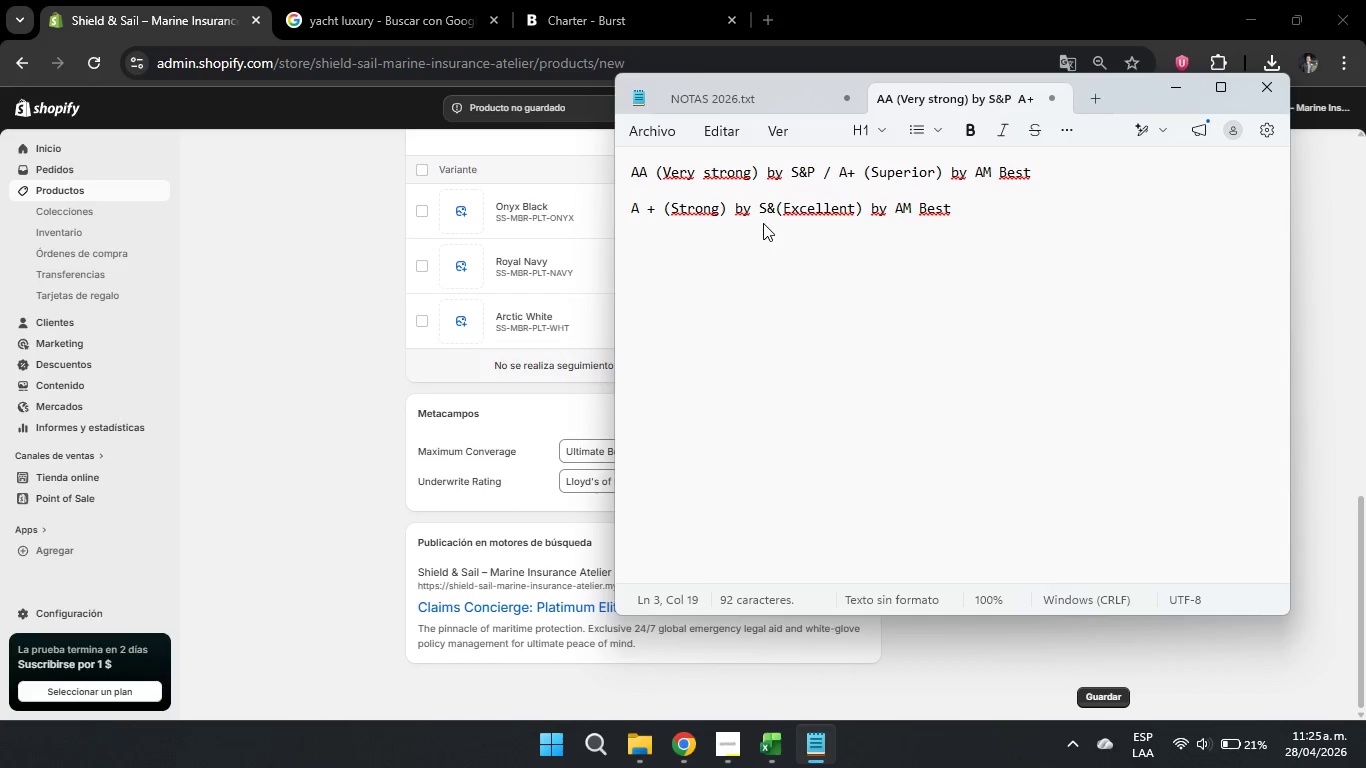 
key(Shift+ShiftRight)
 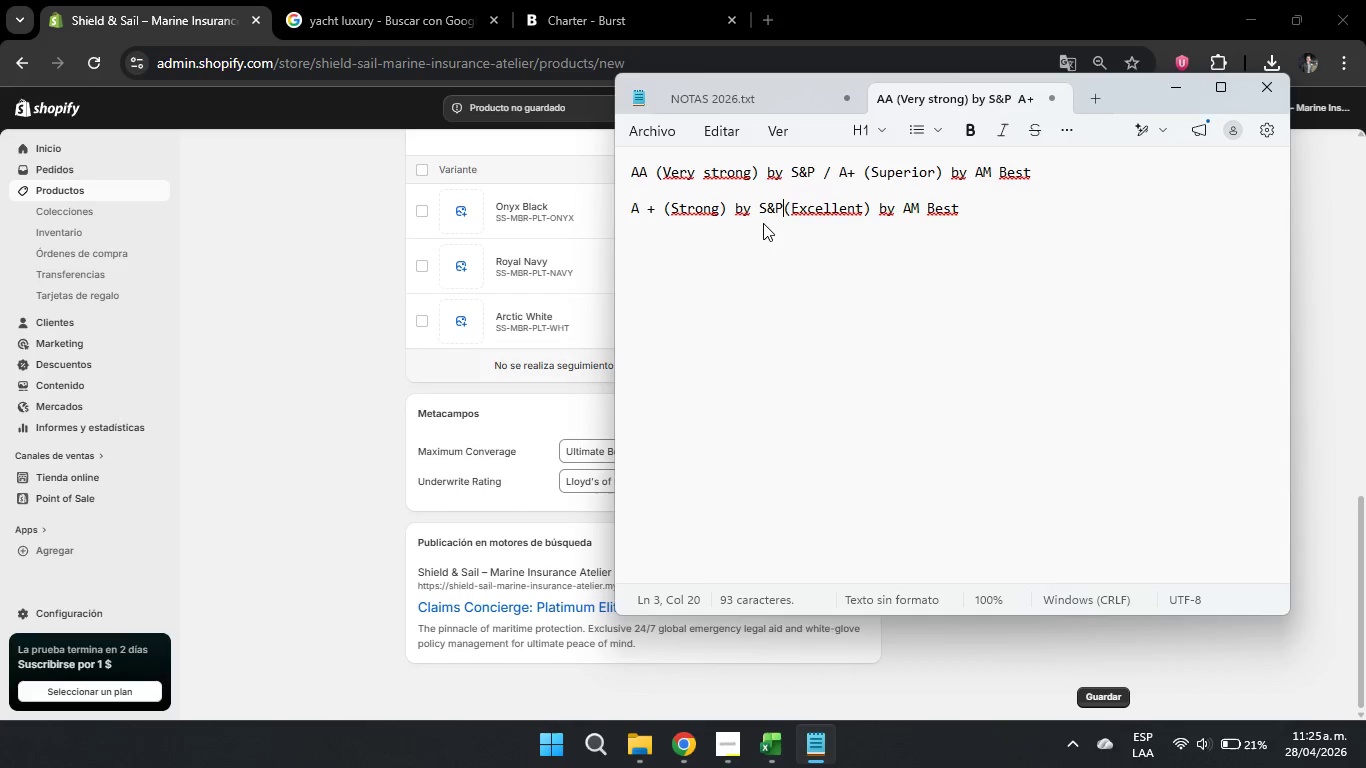 
key(Shift+P)
 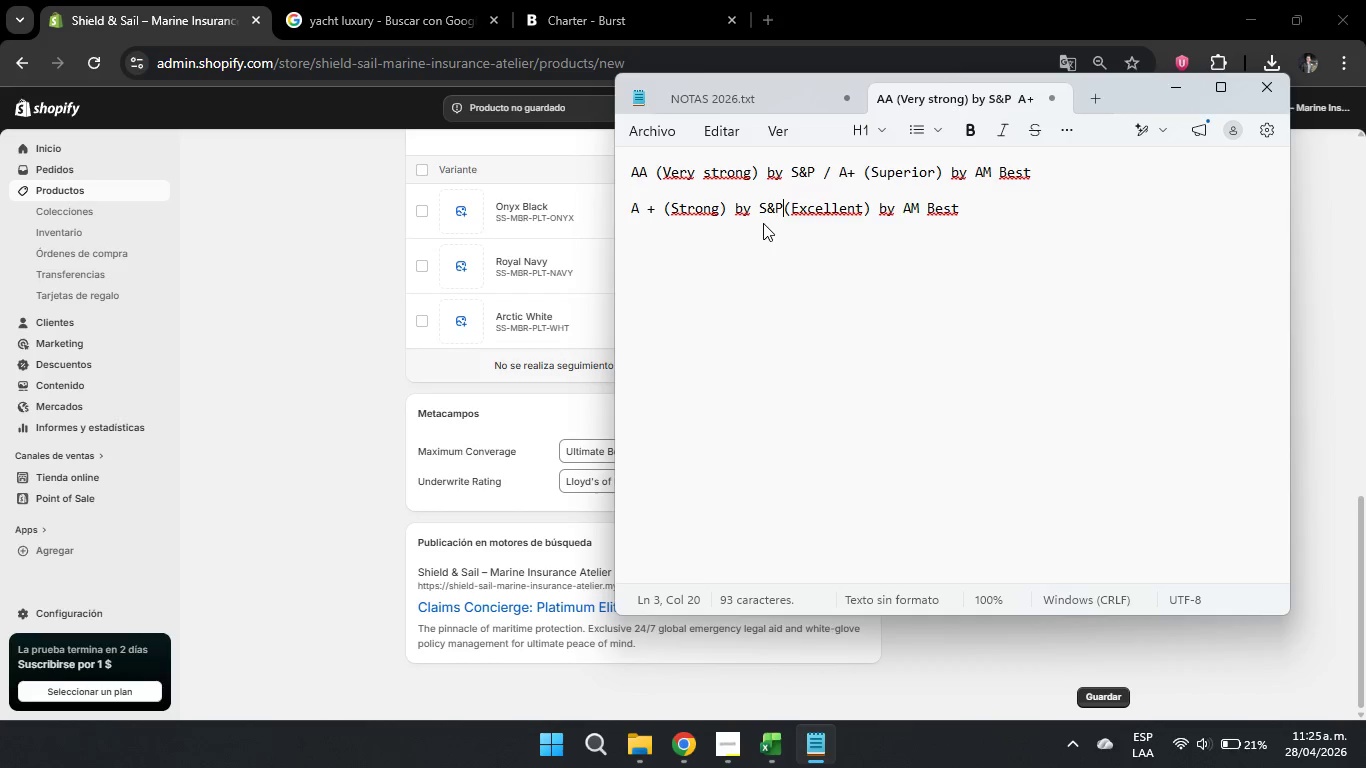 
key(Space)
 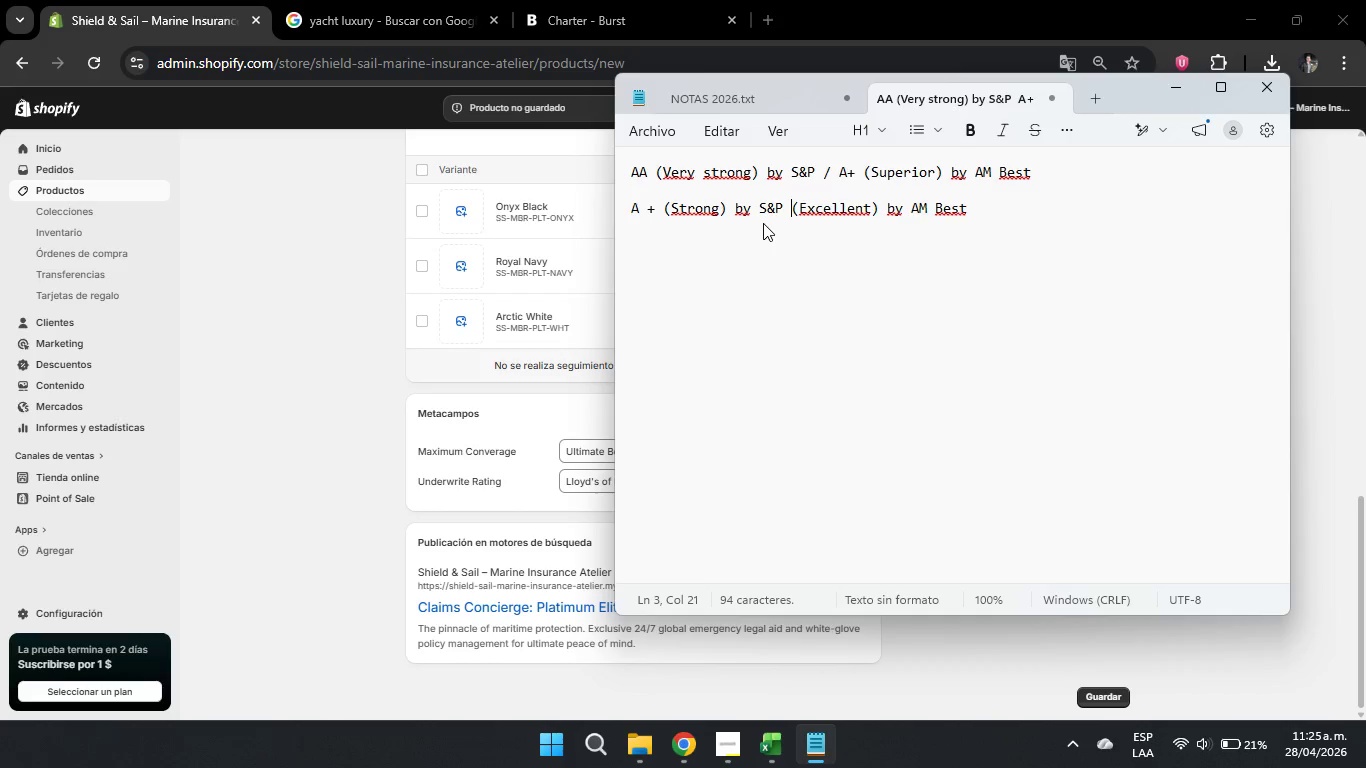 
wait(6.2)
 